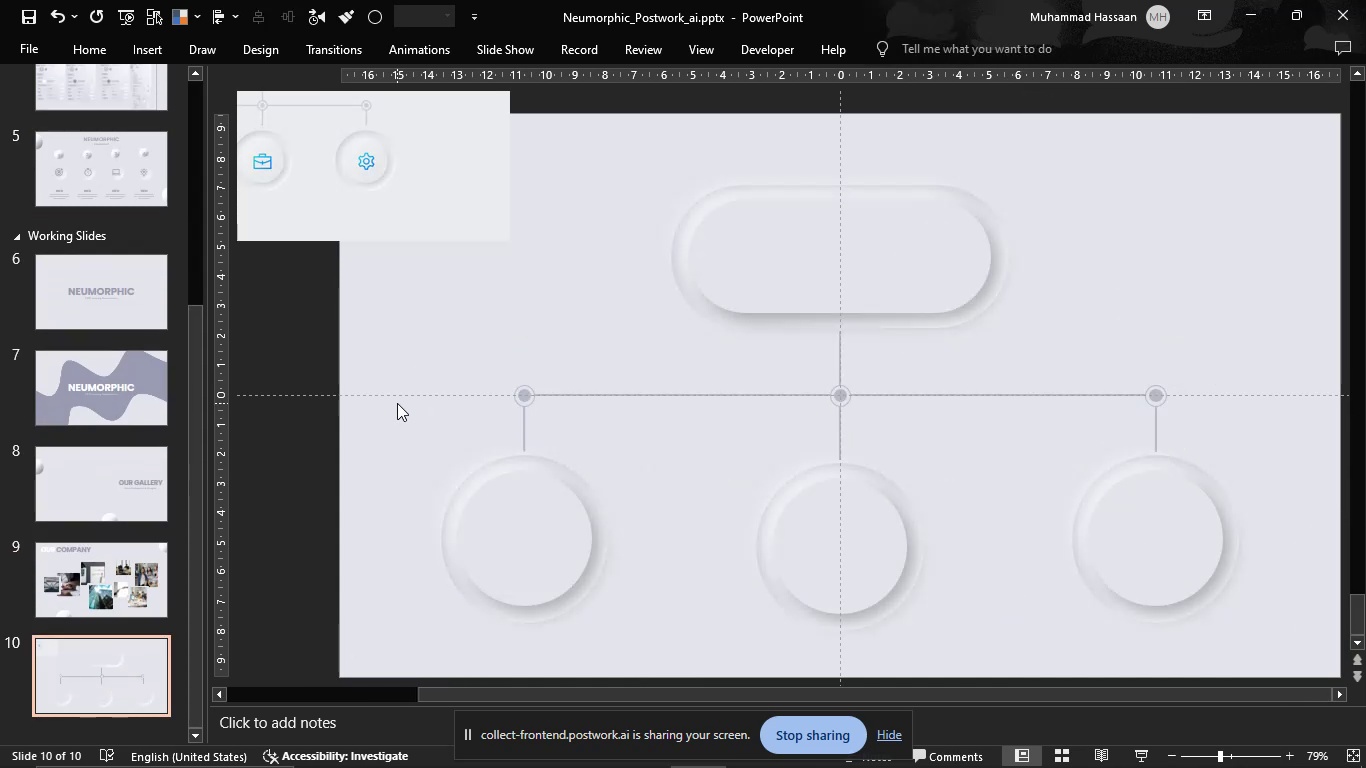 
left_click([397, 403])
 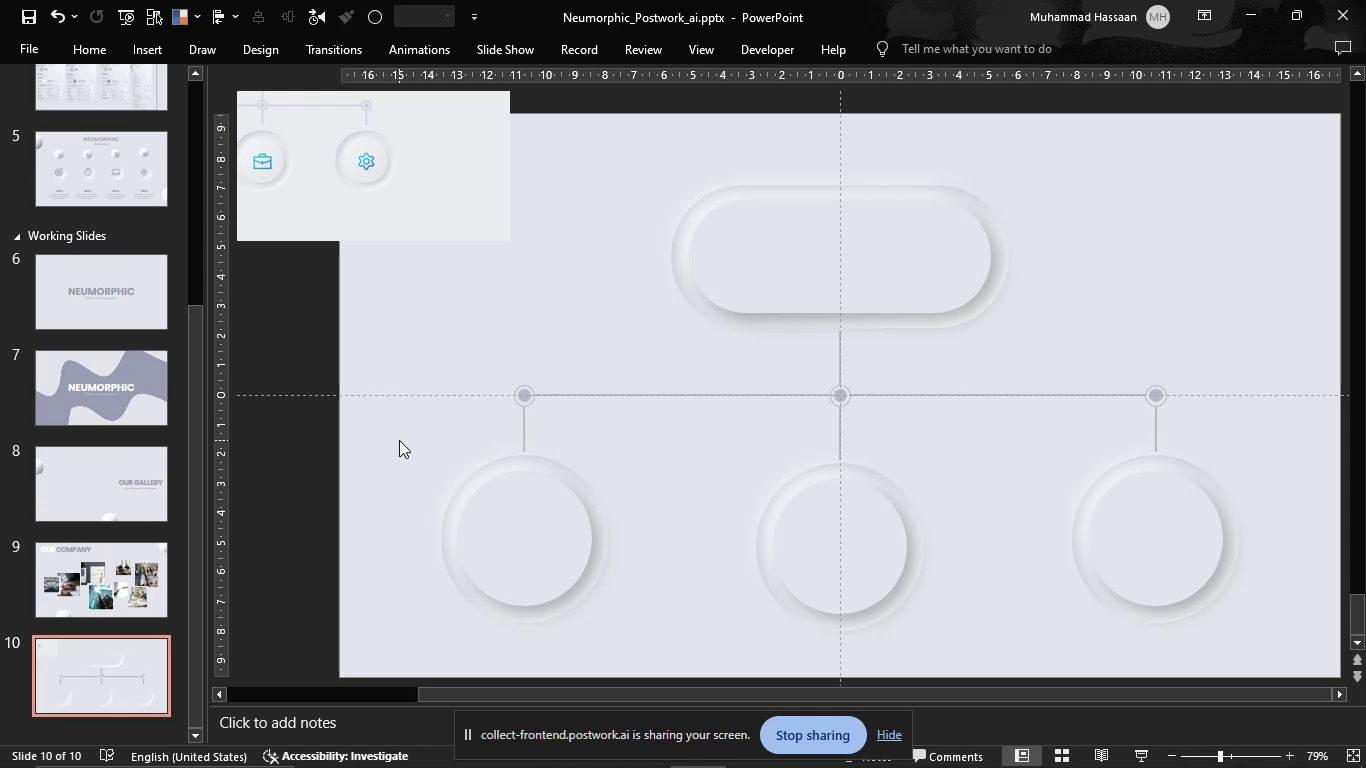 
left_click([399, 440])
 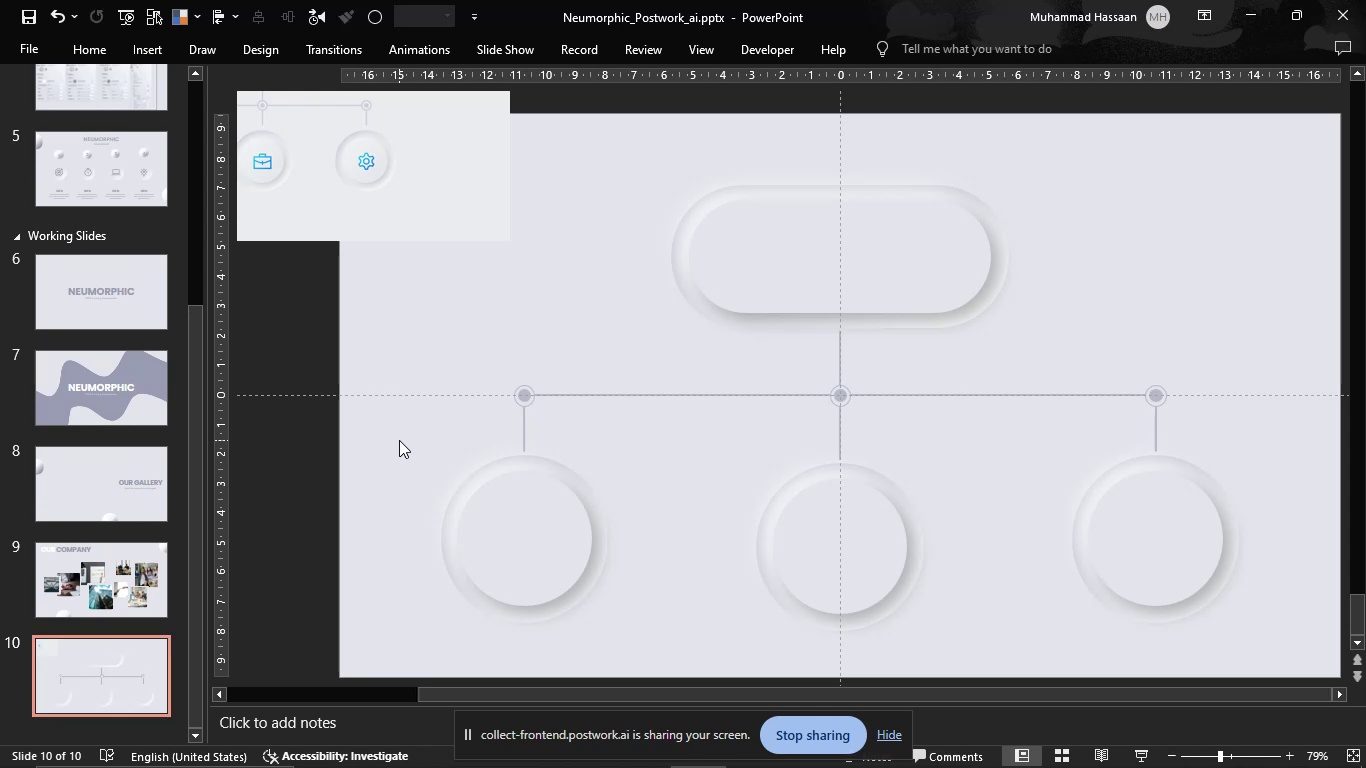 
key(Control+V)
 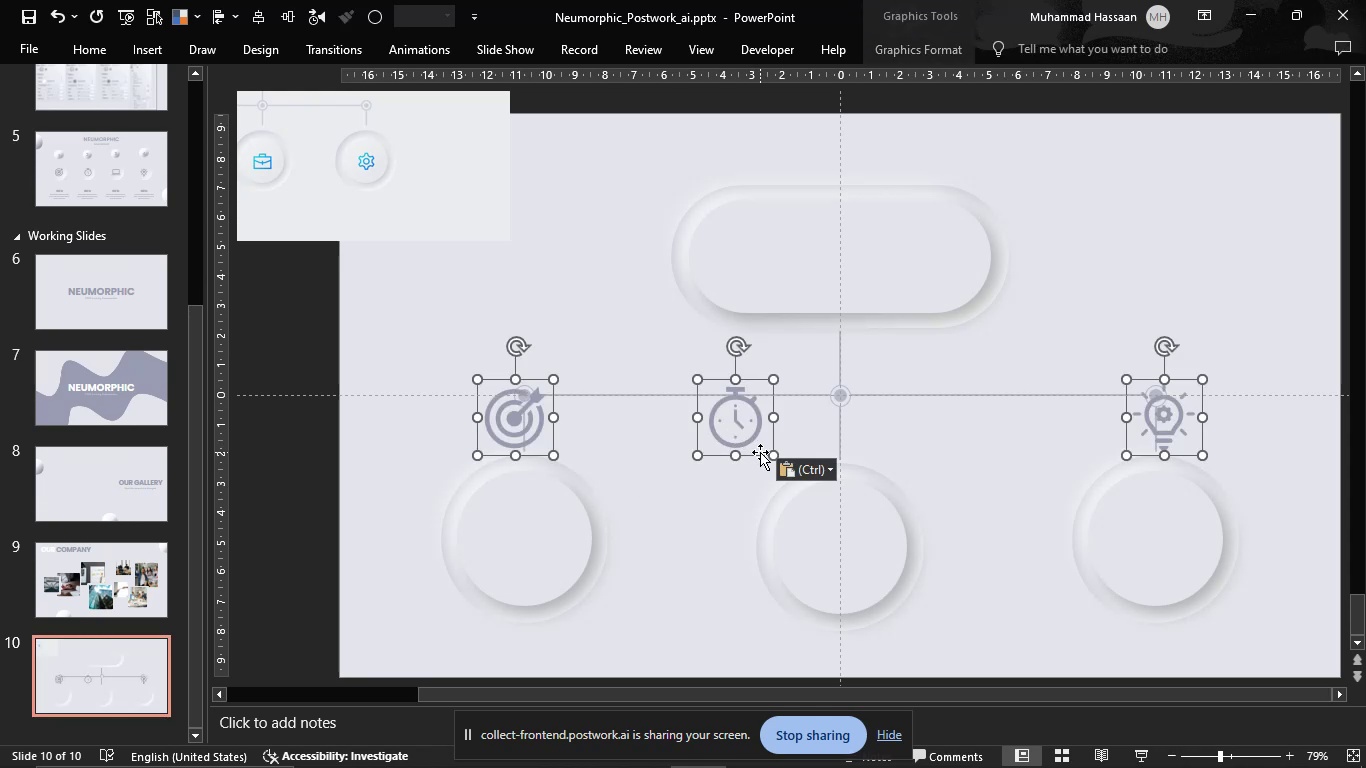 
left_click([635, 455])
 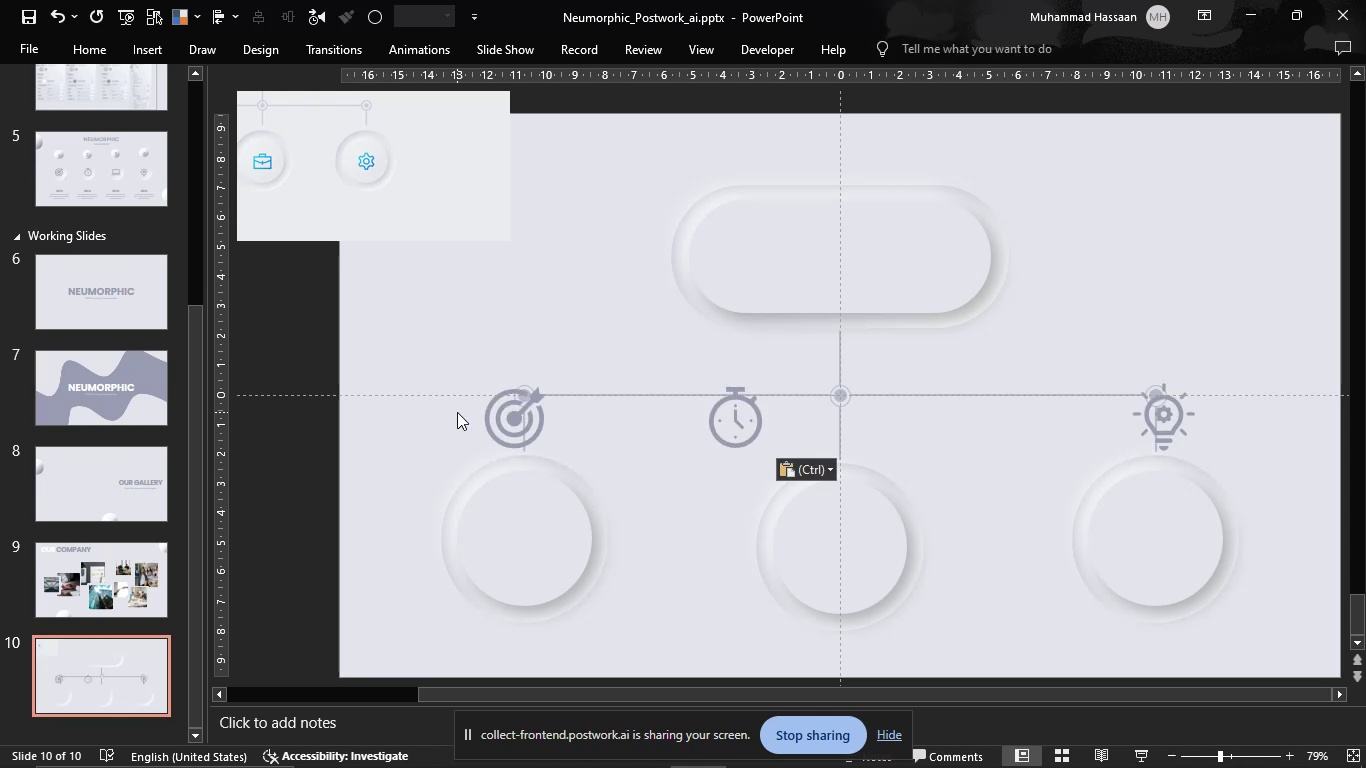 
left_click([488, 416])
 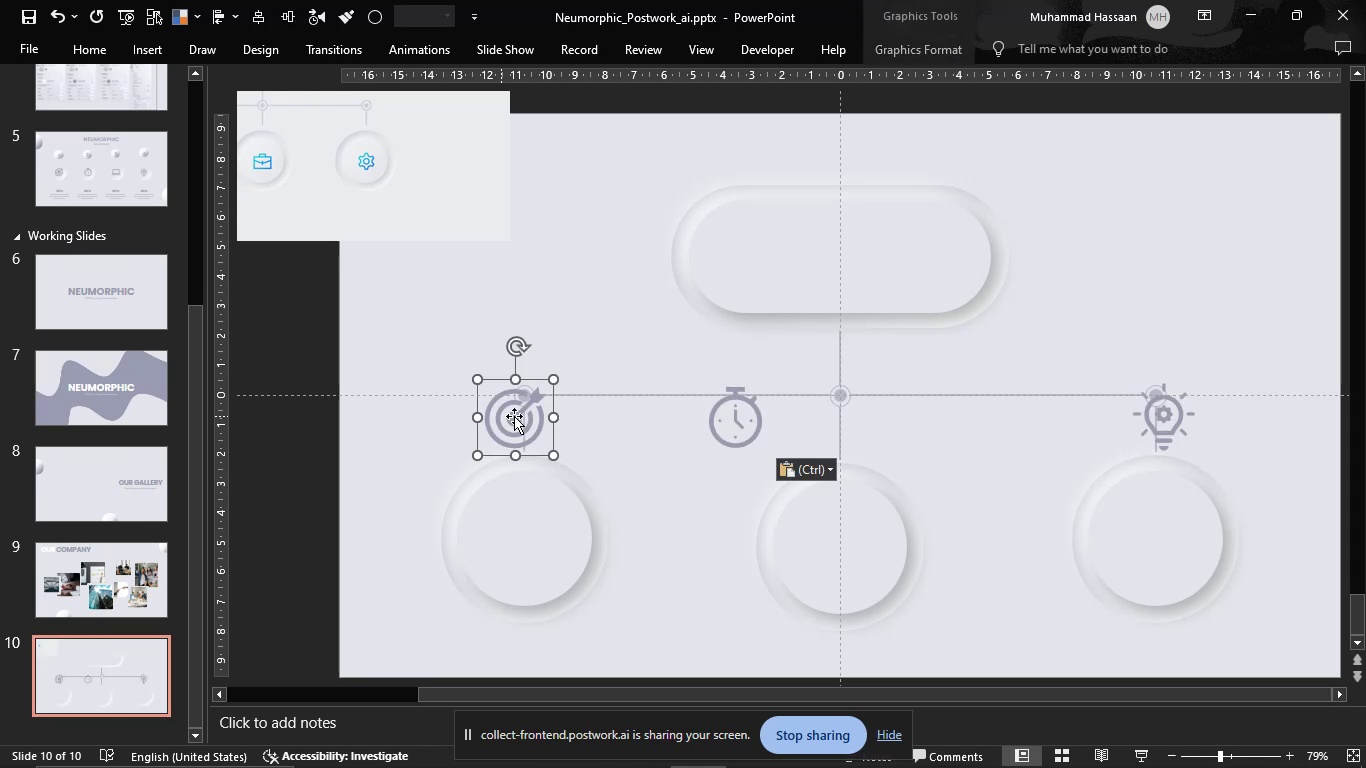 
hold_key(key=ControlLeft, duration=1.52)
left_click([712, 428])
 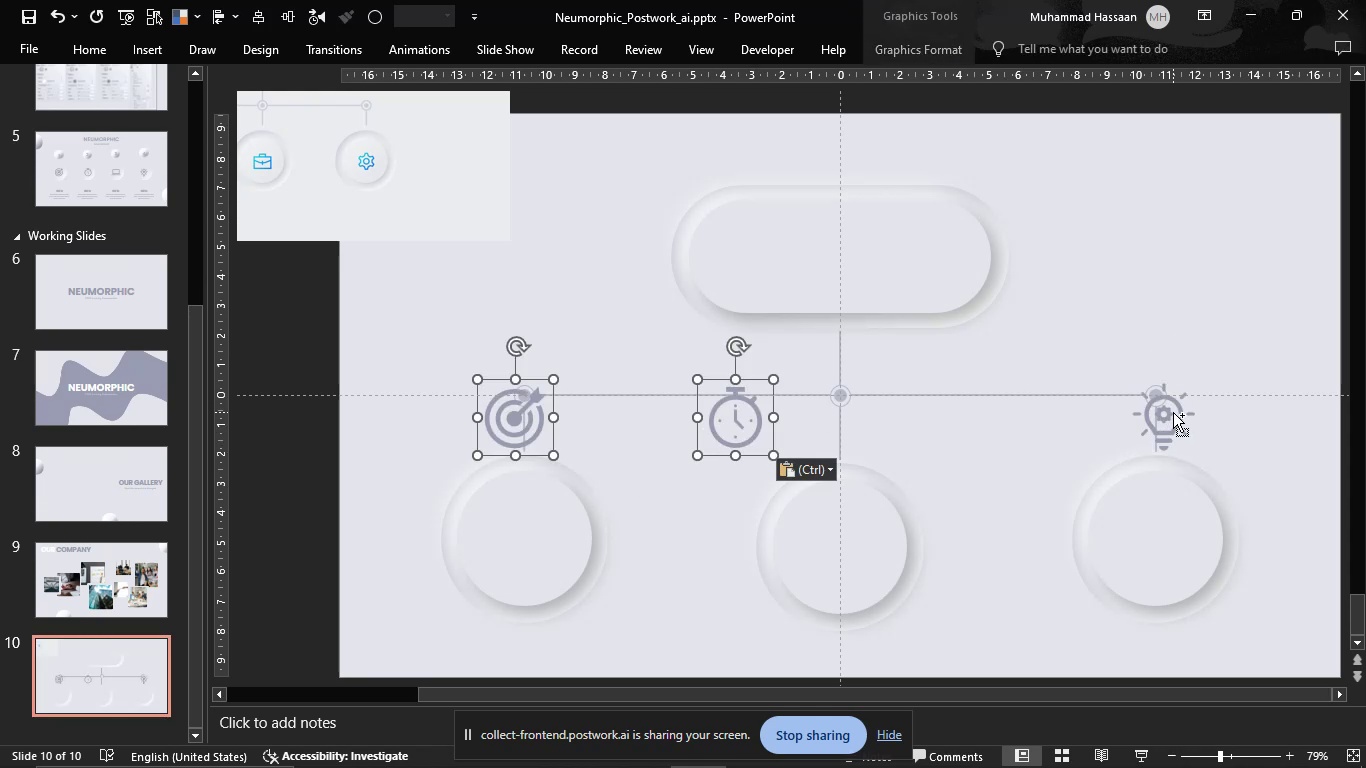 
left_click([1173, 412])
 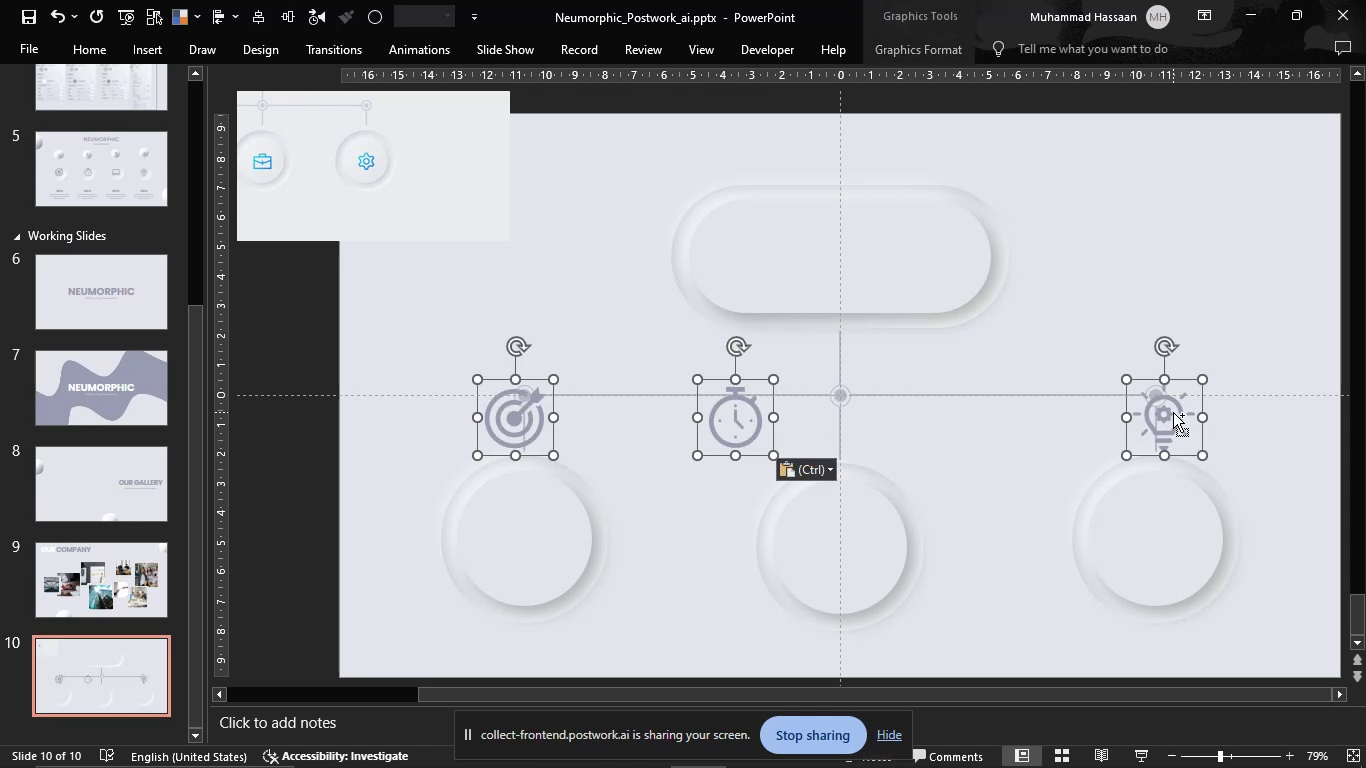 
key(Control+ControlLeft)
 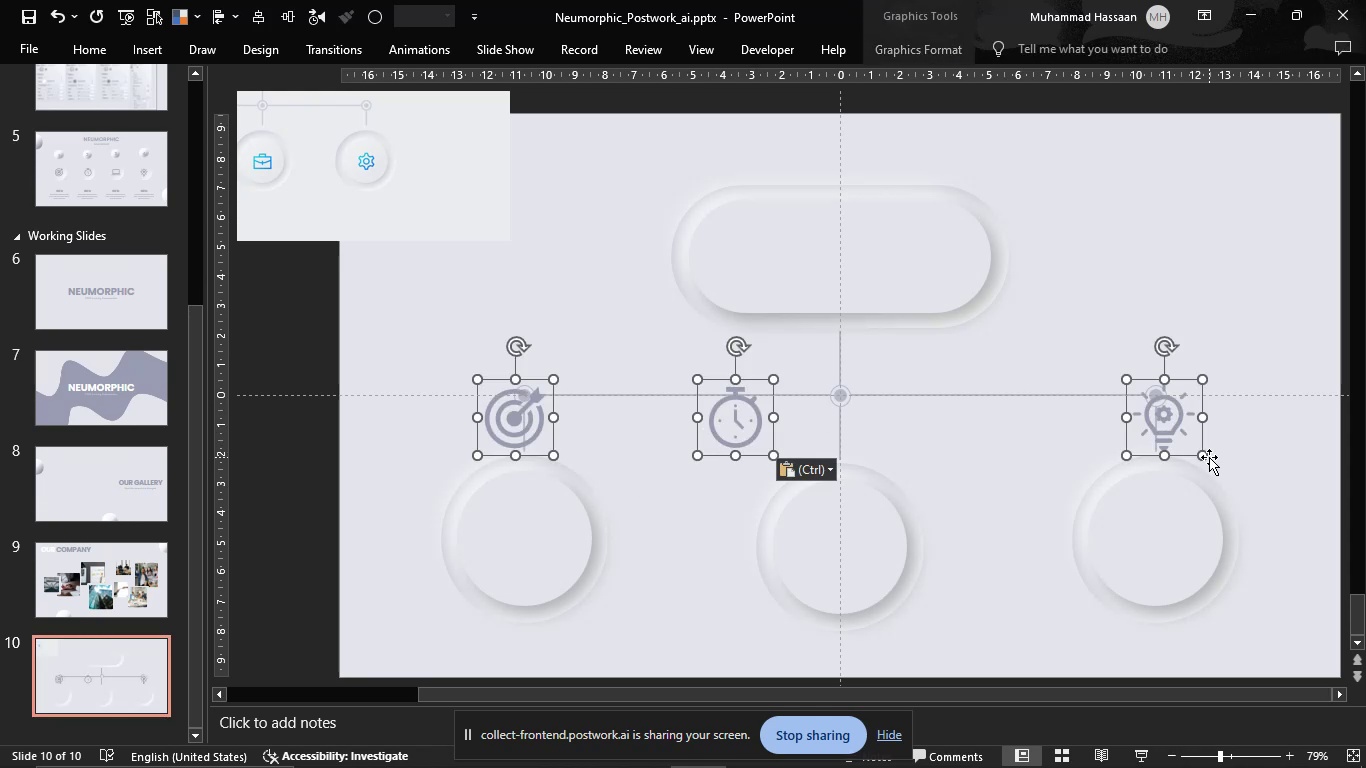 
hold_key(key=ControlLeft, duration=1.97)
hold_key(key=ShiftLeft, duration=1.53)
left_click_drag(start_coordinate=[1207, 457], to_coordinate=[1215, 469])
 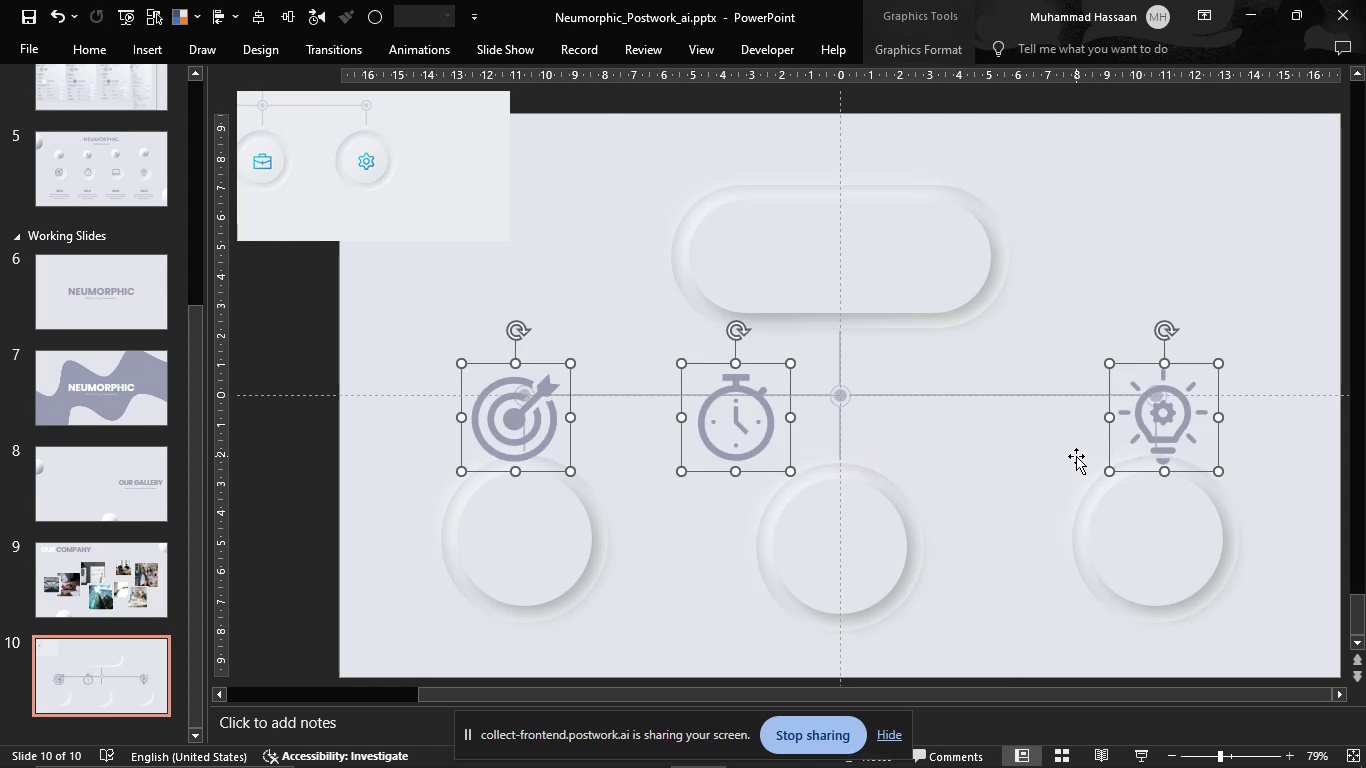 
hold_key(key=ShiftLeft, duration=0.41)
 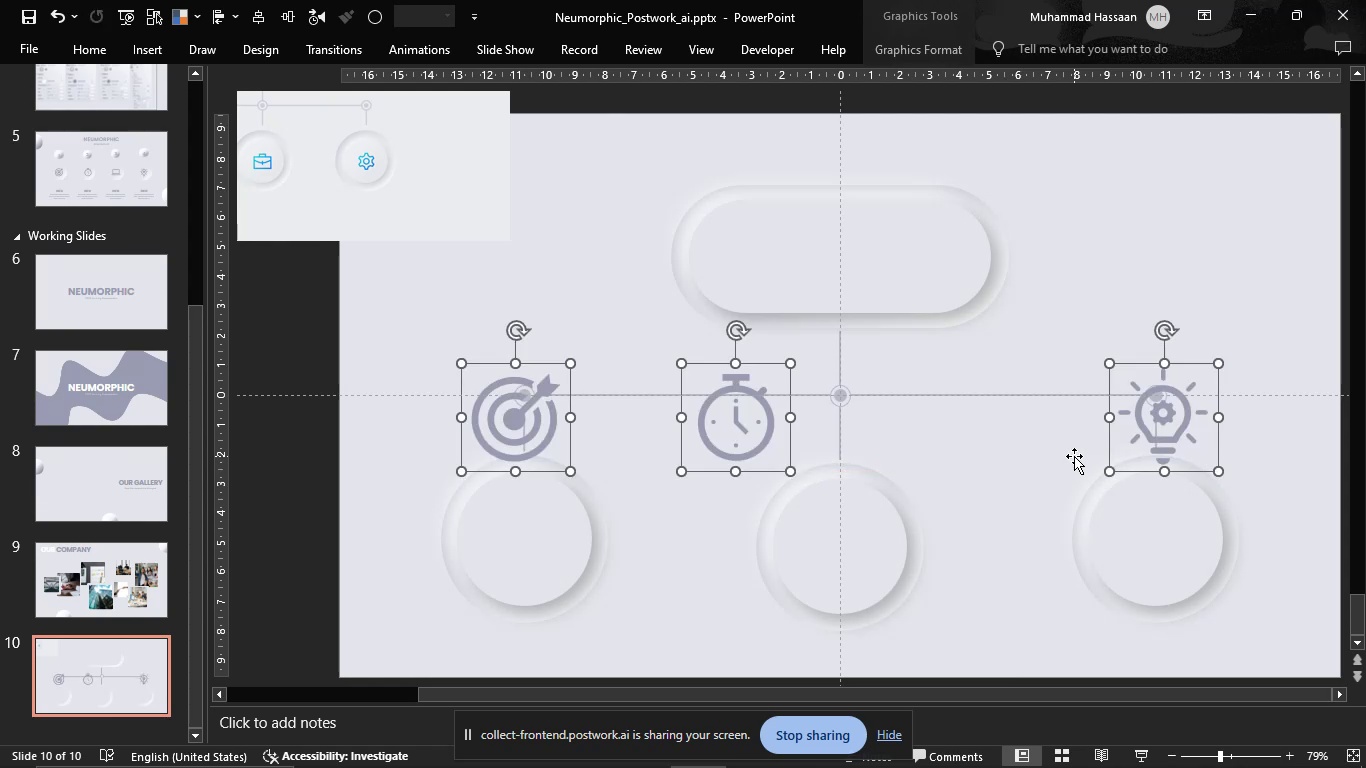 
hold_key(key=ControlLeft, duration=2.48)
hold_key(key=ShiftLeft, duration=1.53)
left_click_drag(start_coordinate=[1223, 468], to_coordinate=[1211, 459])
 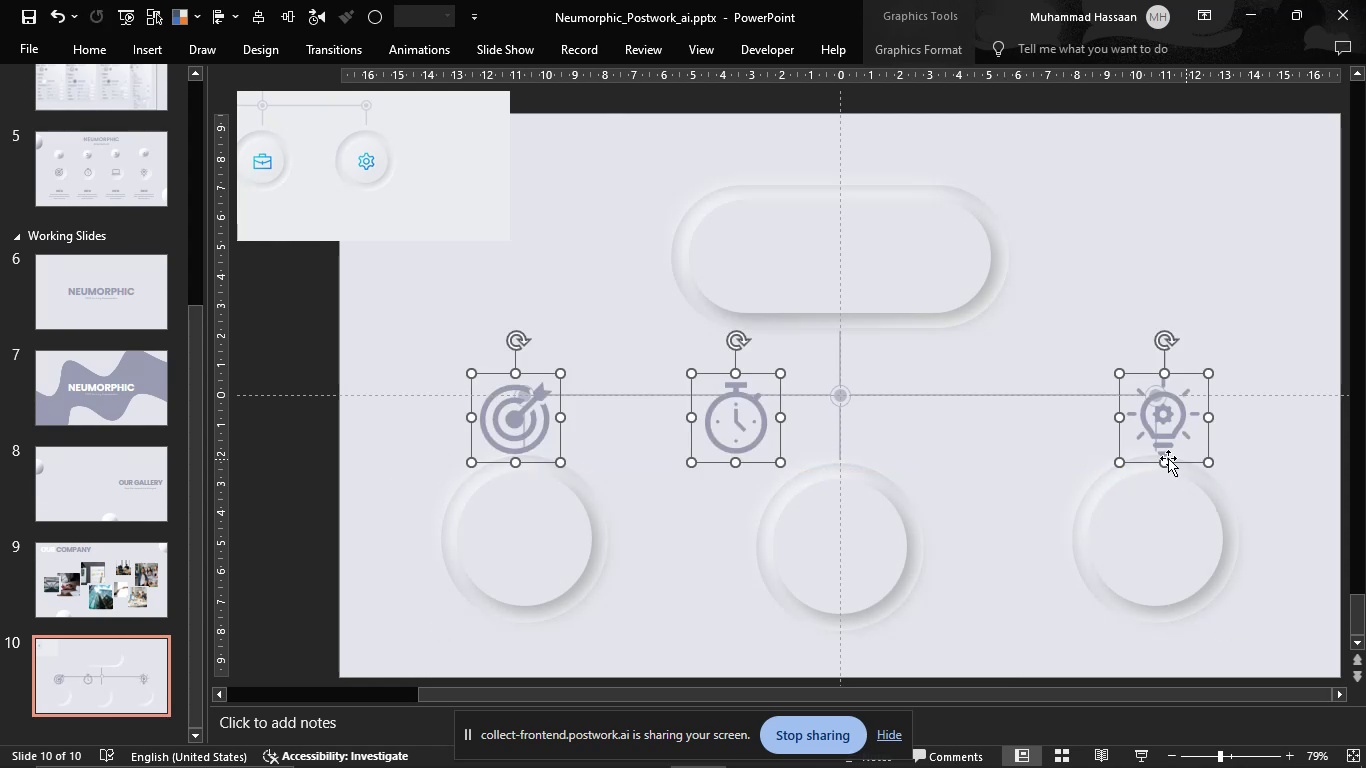 
hold_key(key=ShiftLeft, duration=0.84)
 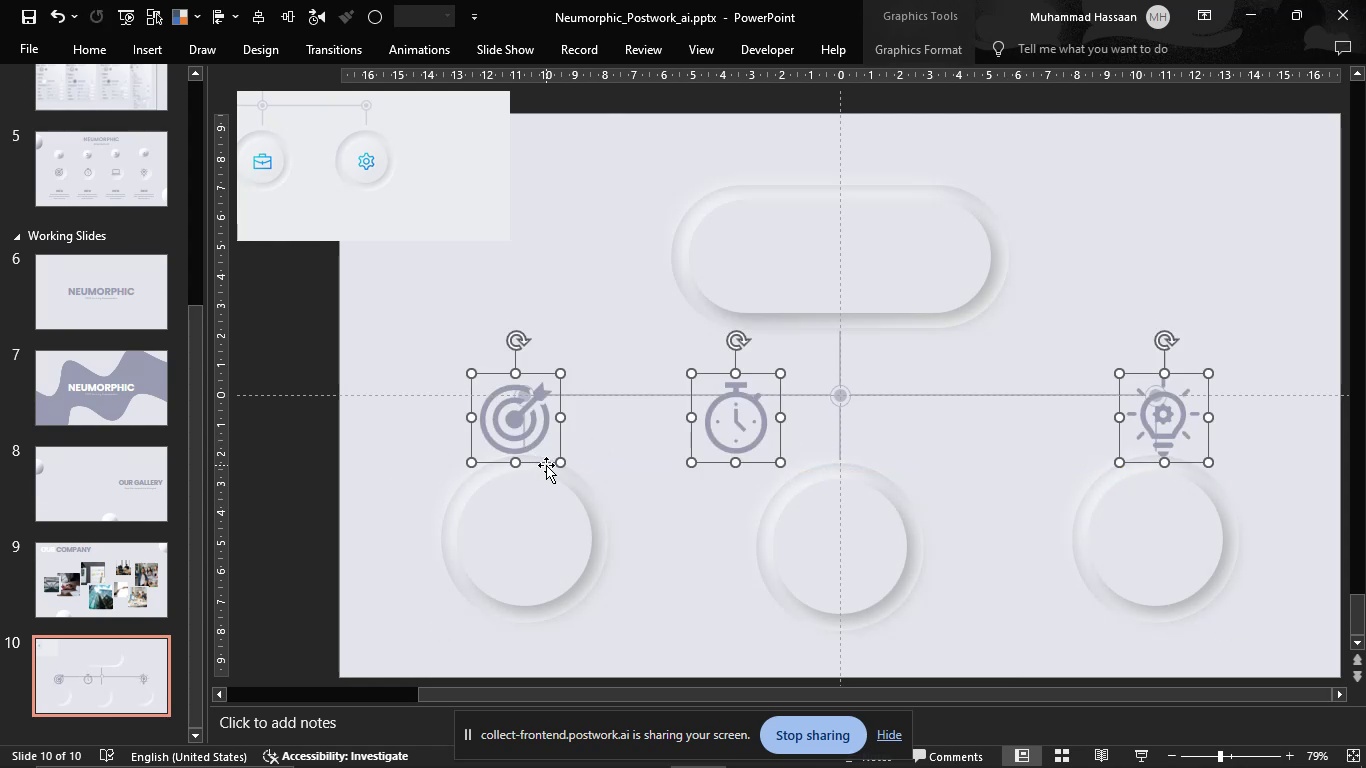 
left_click_drag(start_coordinate=[556, 432], to_coordinate=[565, 544])
 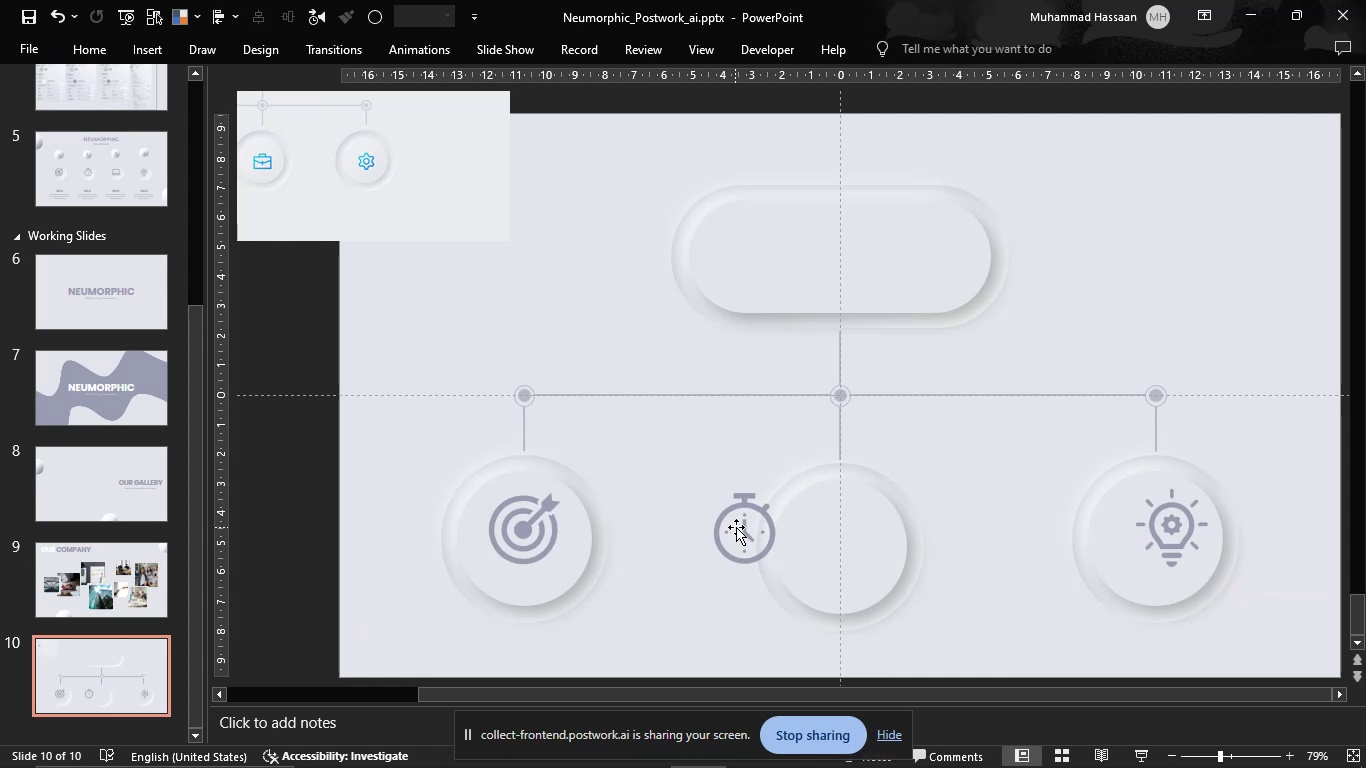 
double_click([736, 527])
 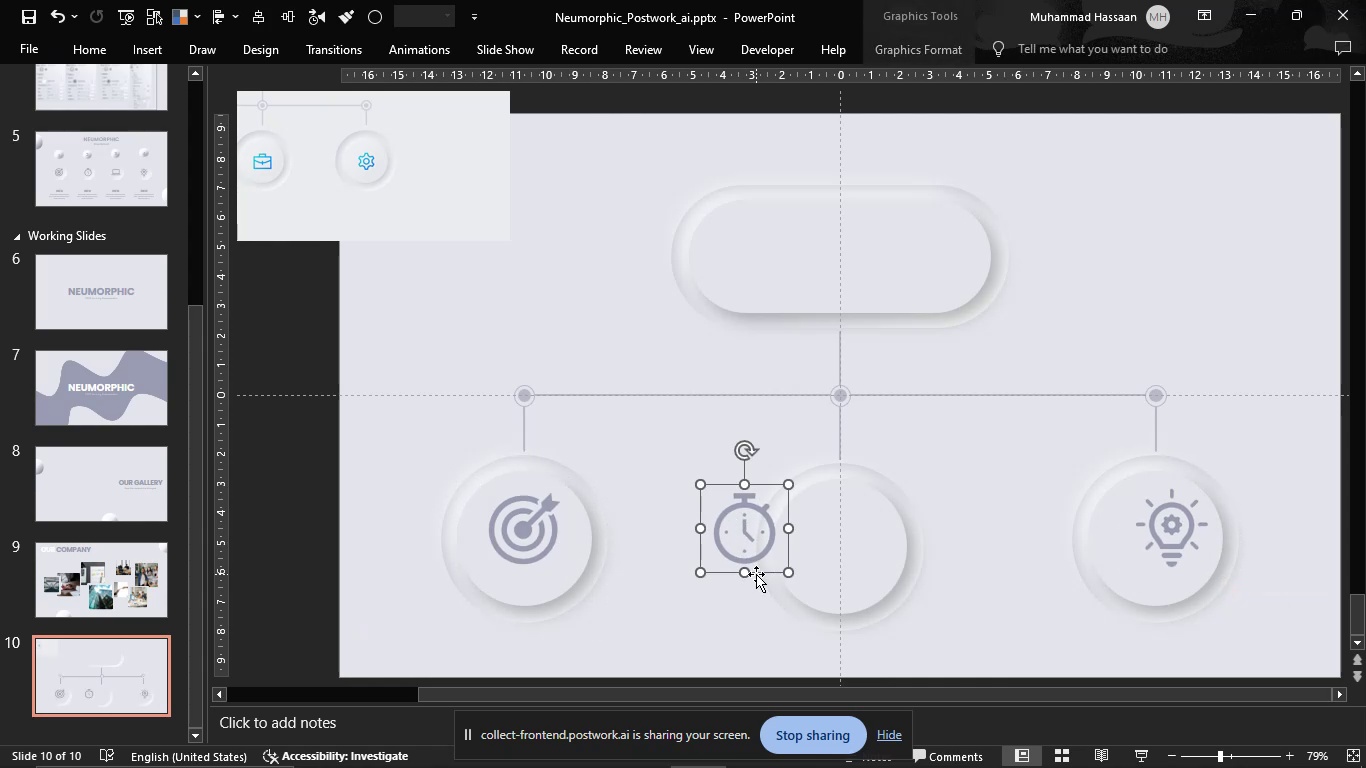 
left_click_drag(start_coordinate=[757, 574], to_coordinate=[852, 586])
 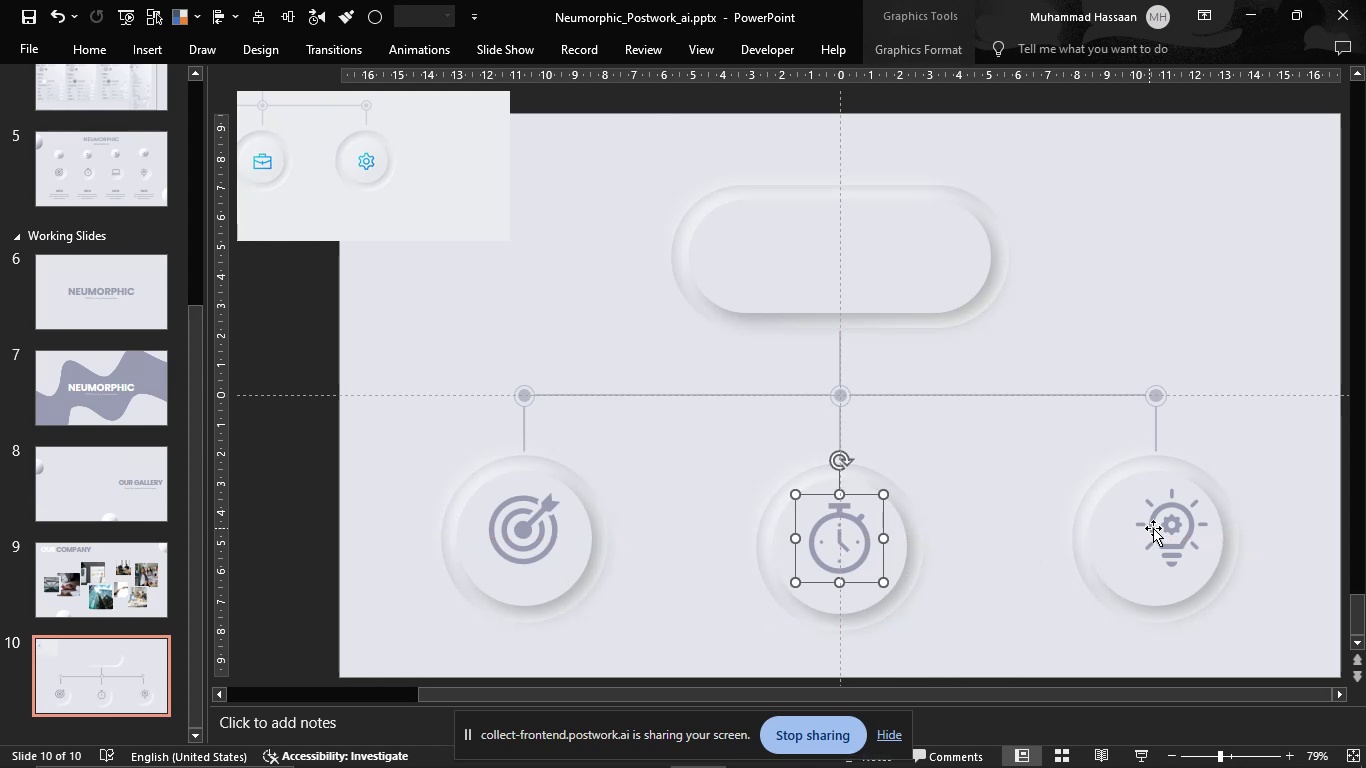 
left_click([1156, 528])
 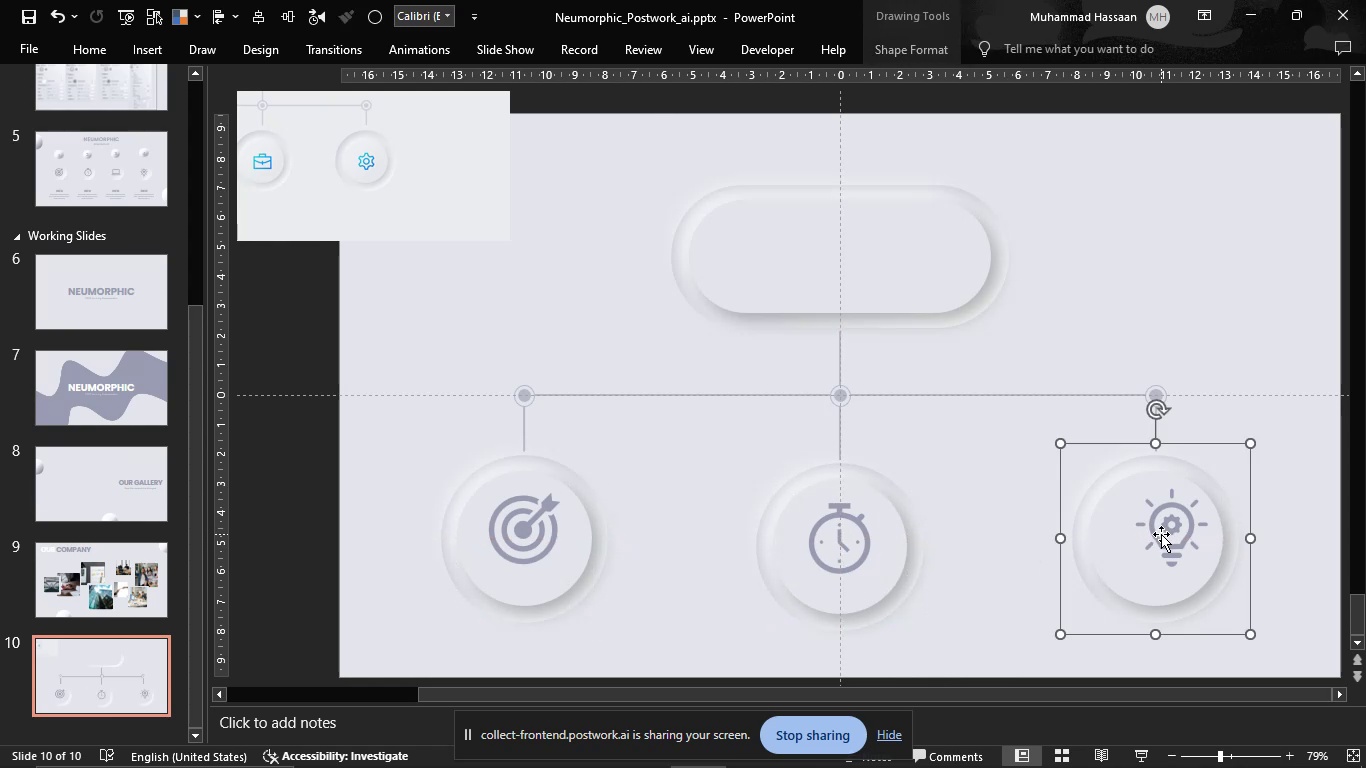 
left_click([1160, 543])
 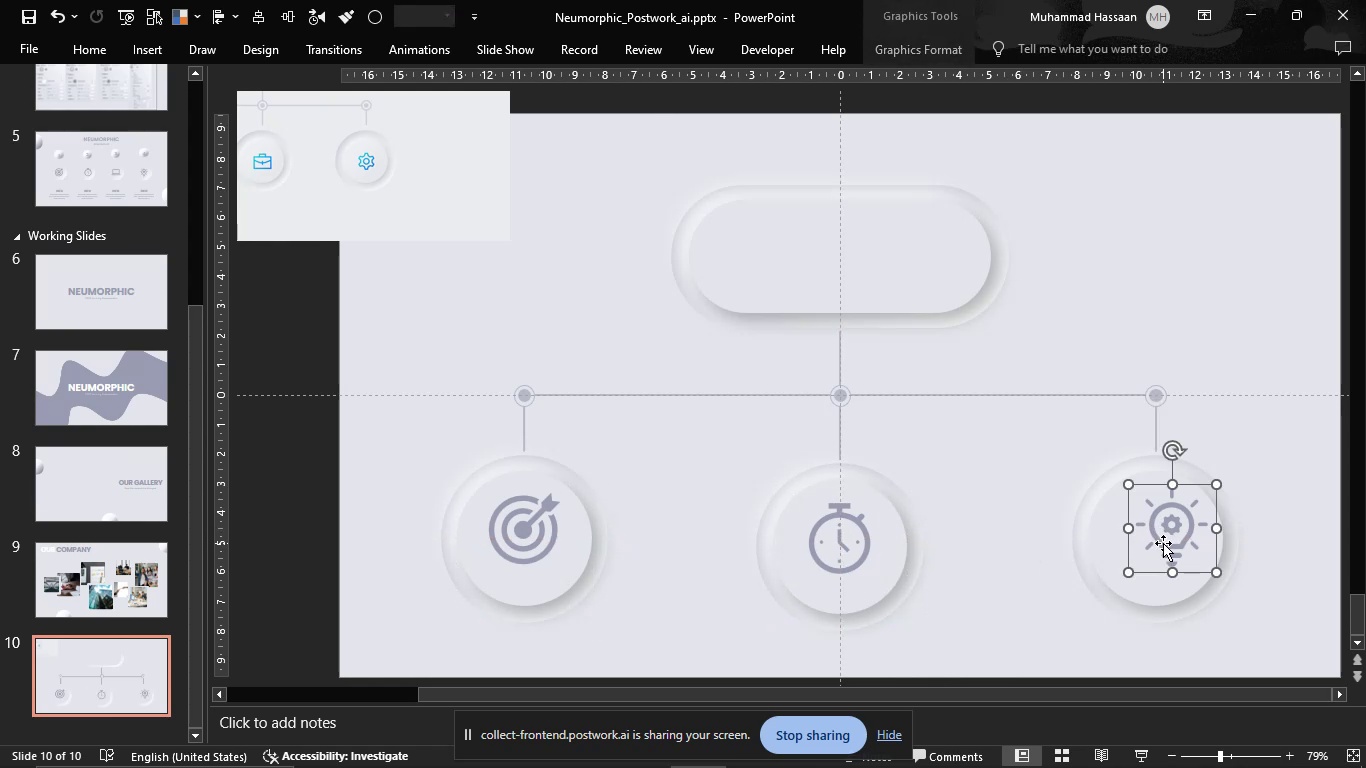 
left_click_drag(start_coordinate=[1163, 543], to_coordinate=[1147, 555])
 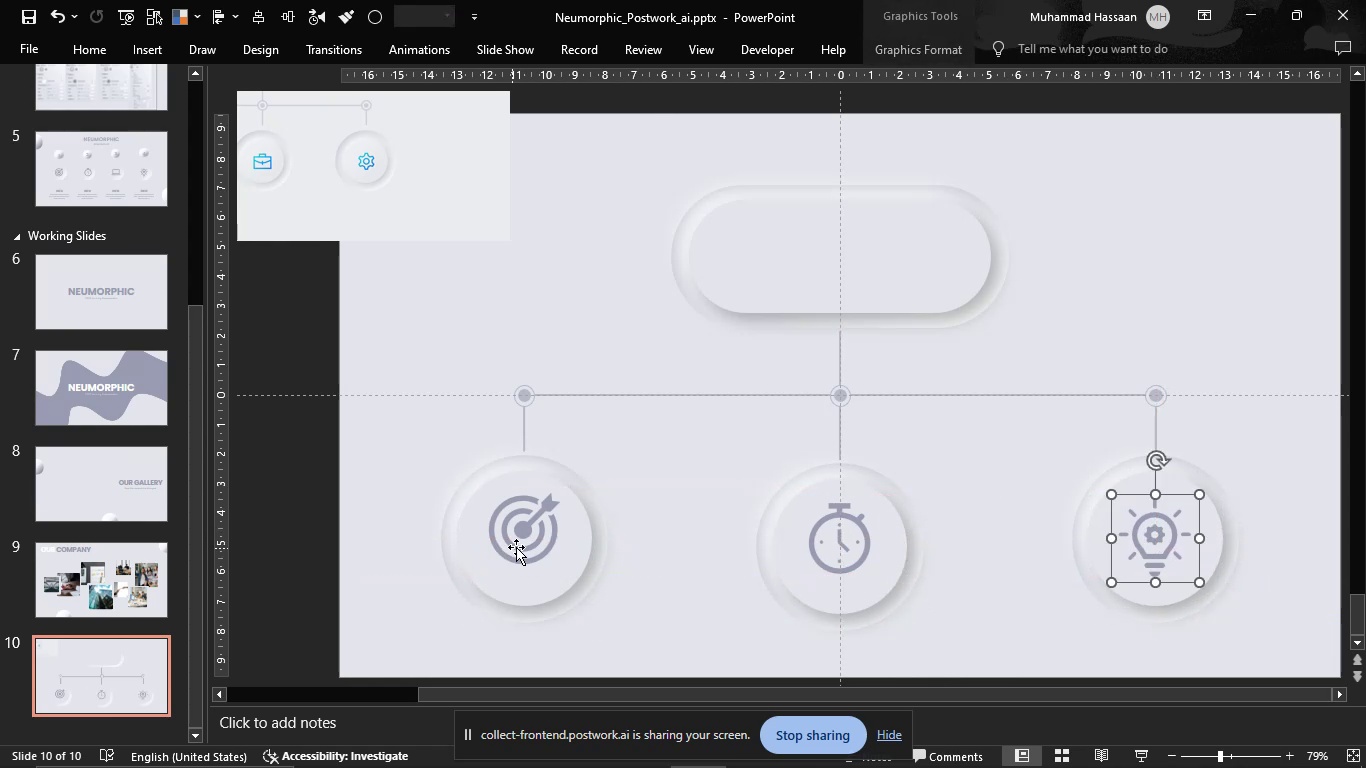 
left_click([520, 546])
 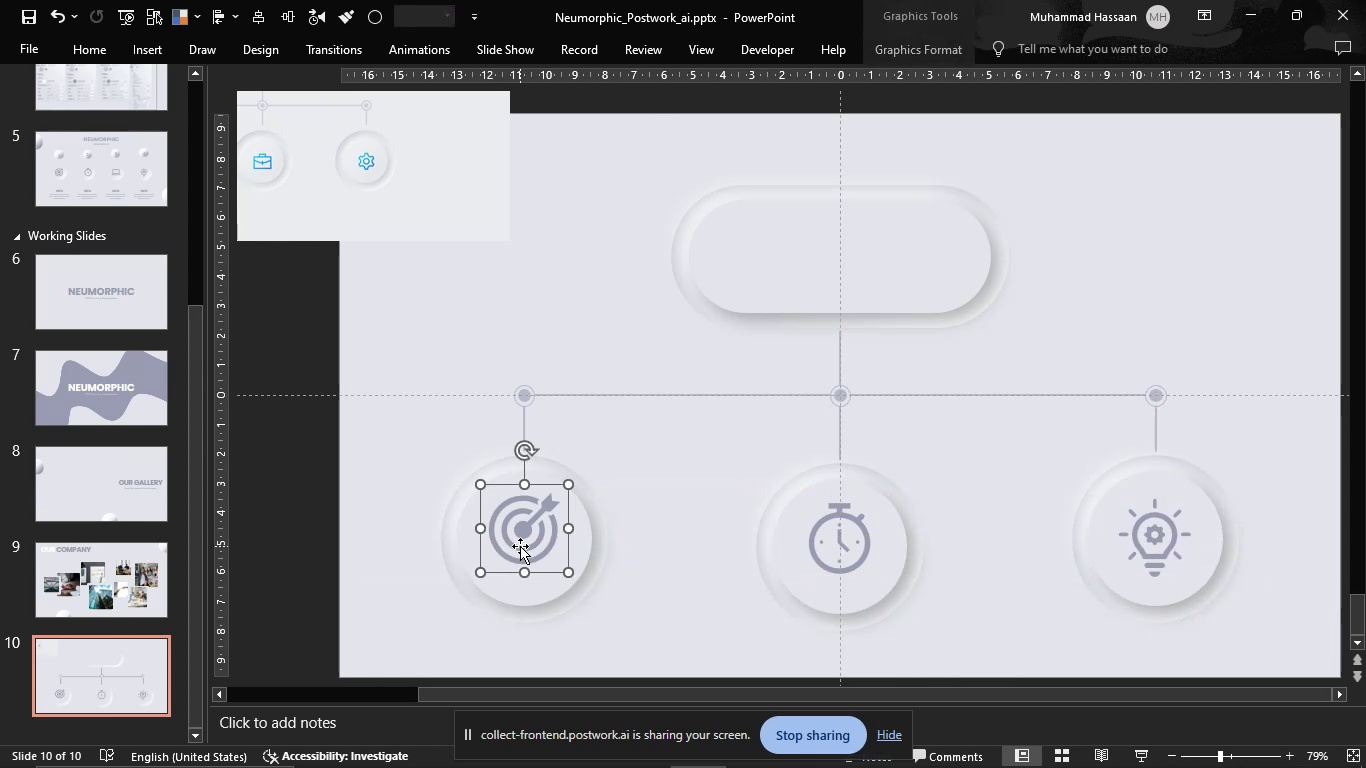 
left_click_drag(start_coordinate=[520, 546], to_coordinate=[523, 556])
 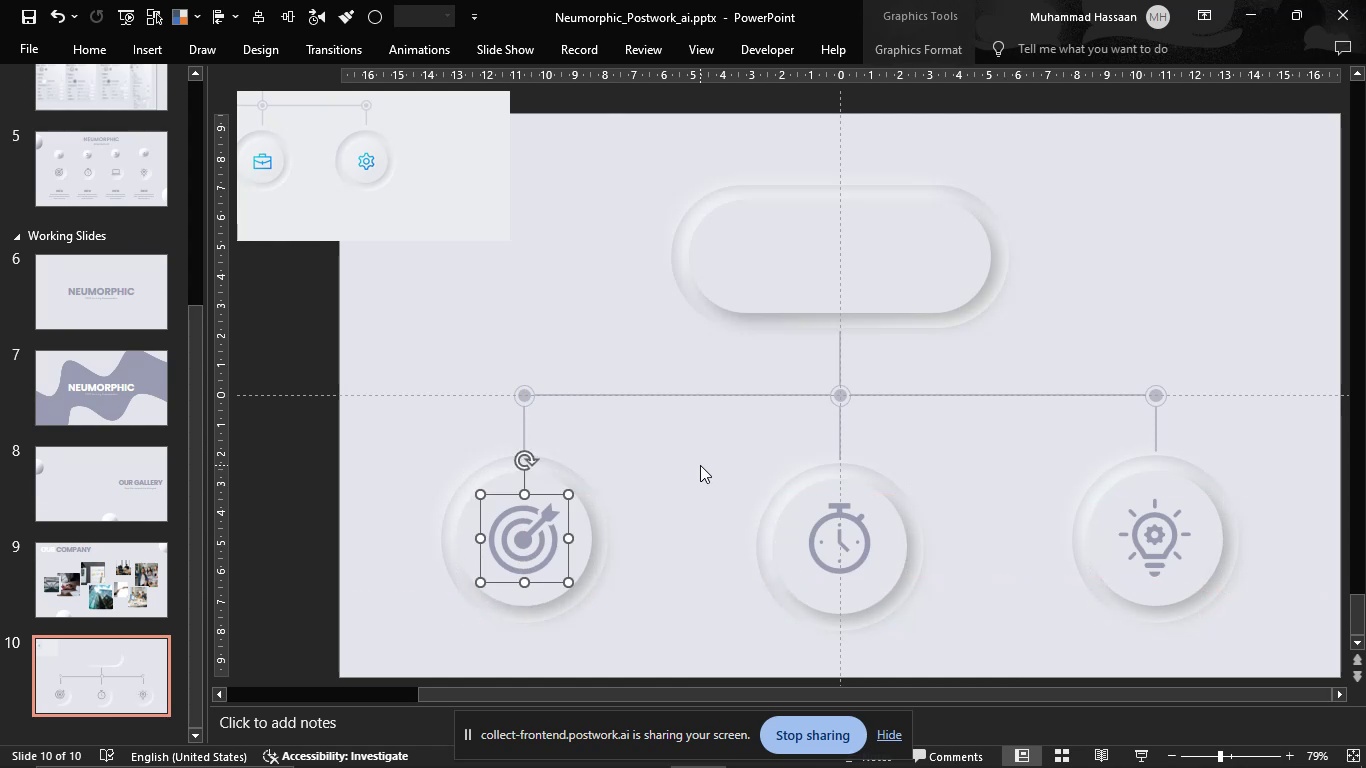 
left_click([700, 463])
 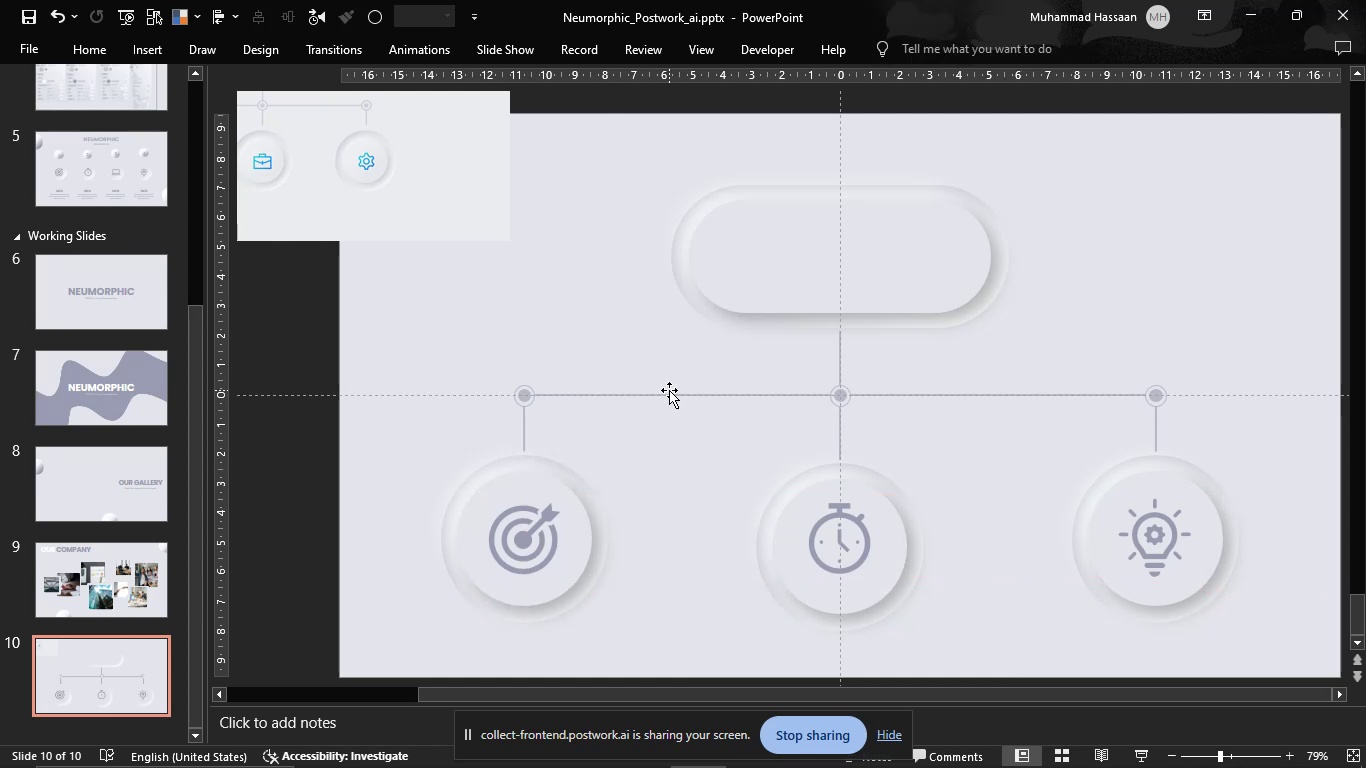 
hold_key(key=ControlLeft, duration=1.53)
scroll: coordinate [675, 423], scroll_direction: down, amount: 2.0
 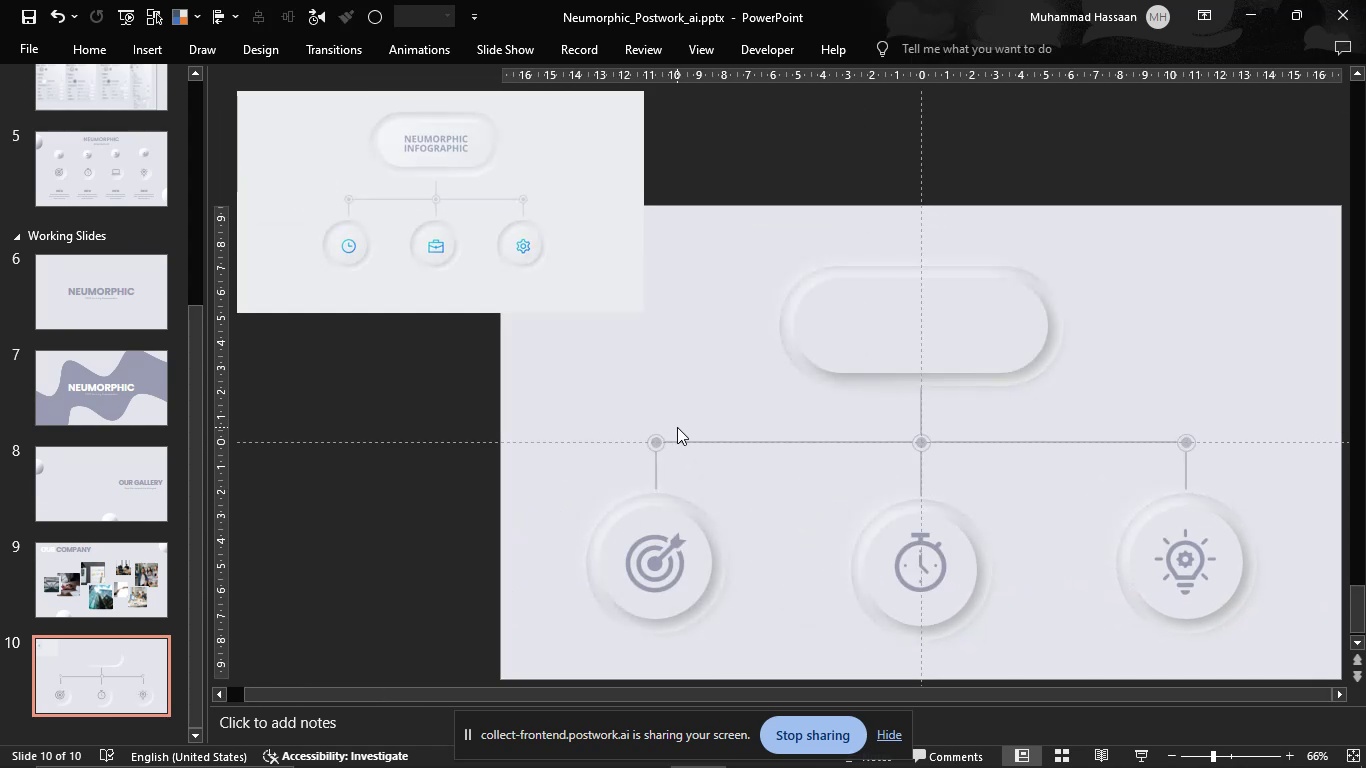 
hold_key(key=ControlLeft, duration=1.51)
scroll: coordinate [679, 431], scroll_direction: down, amount: 1.0
 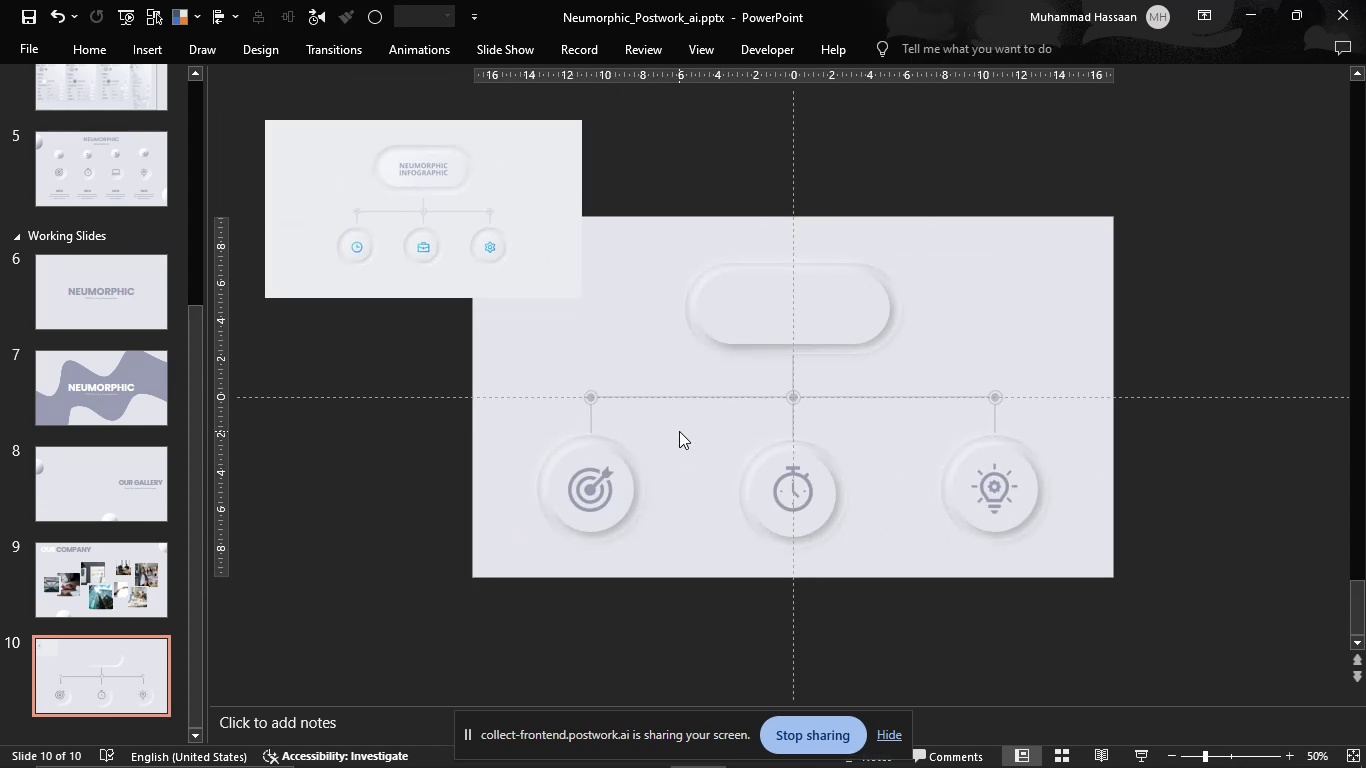 
scroll: coordinate [679, 431], scroll_direction: up, amount: 1.0
 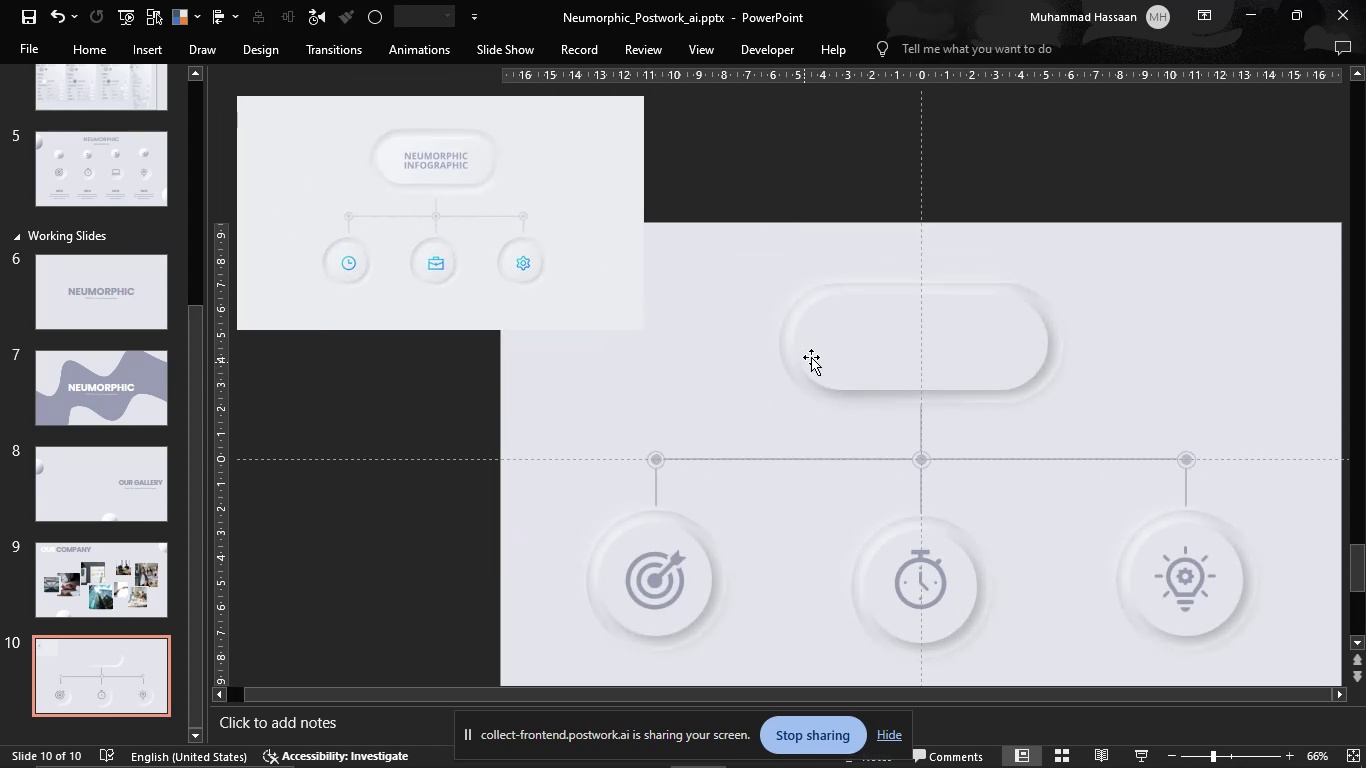 
left_click([821, 349])
 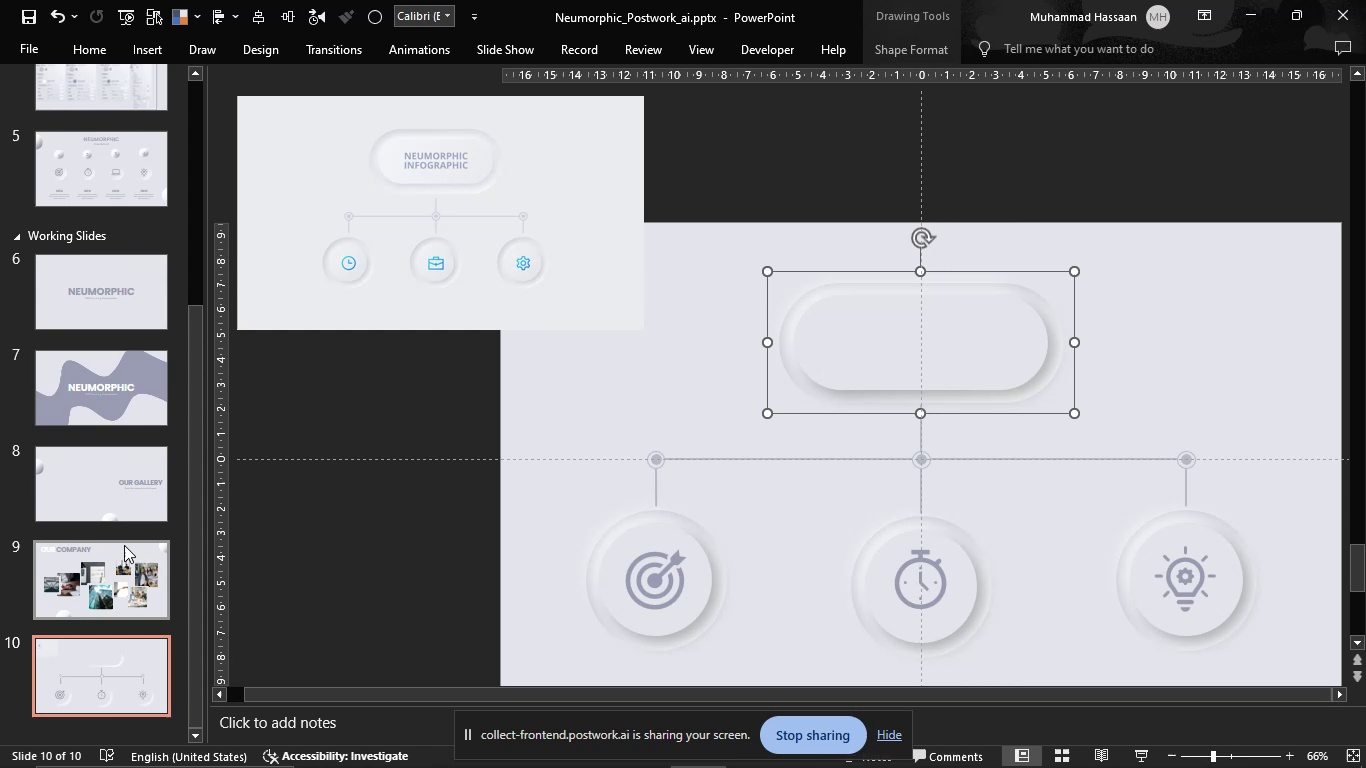 
left_click([120, 556])
 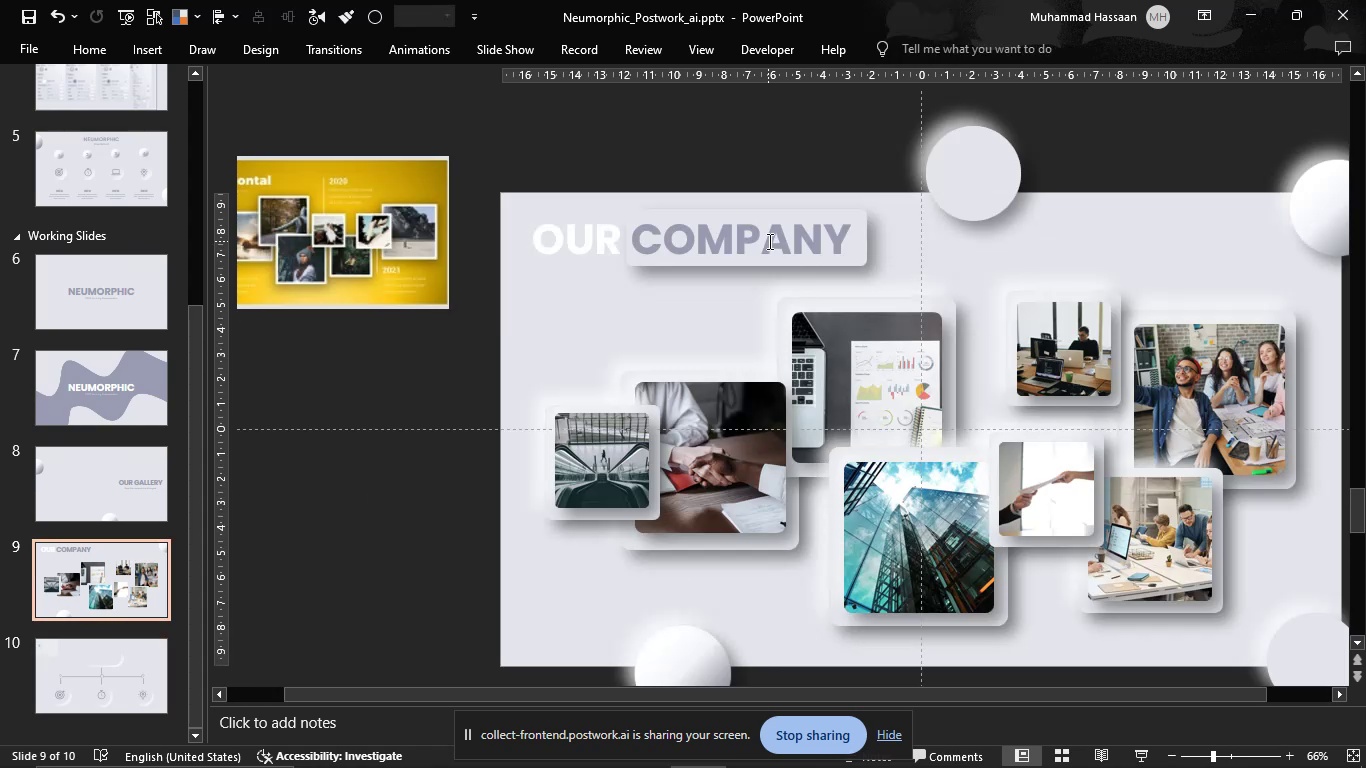 
left_click([768, 241])
 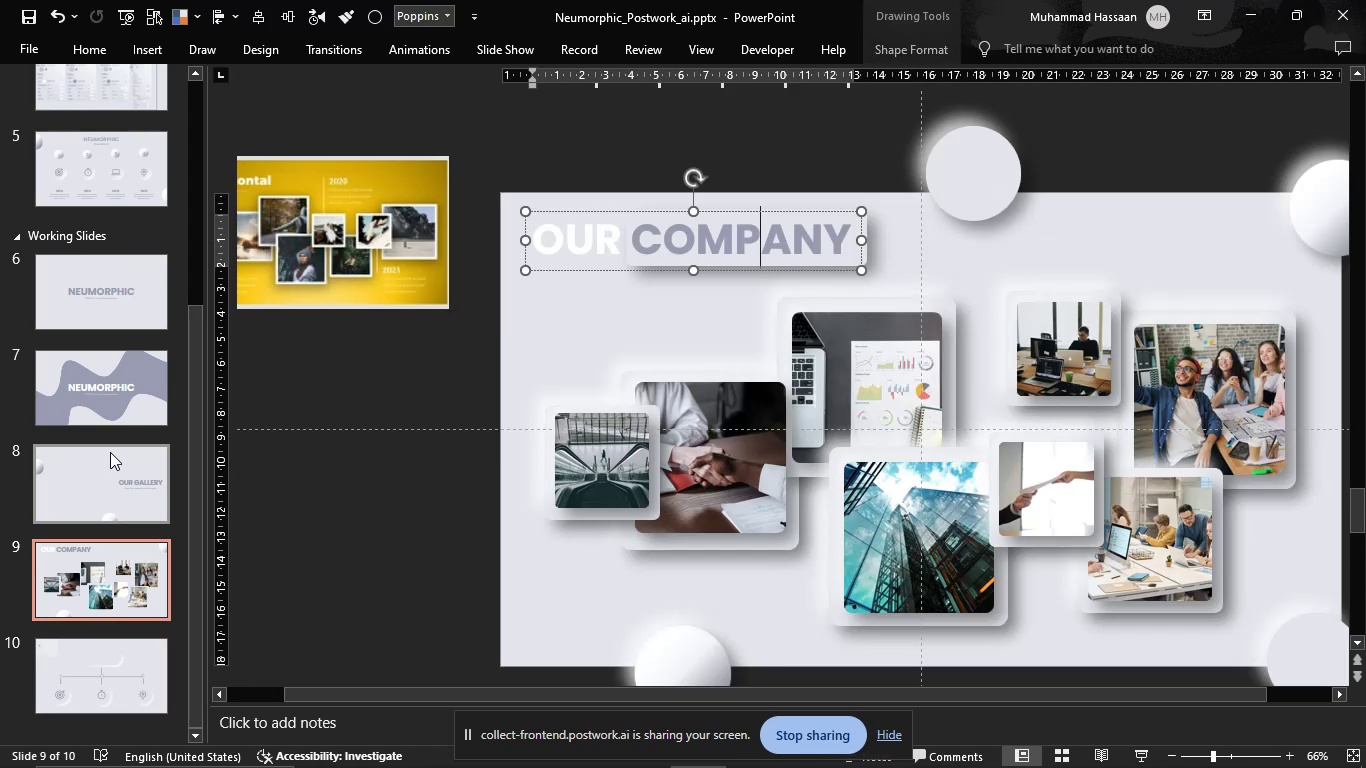 
left_click([117, 472])
 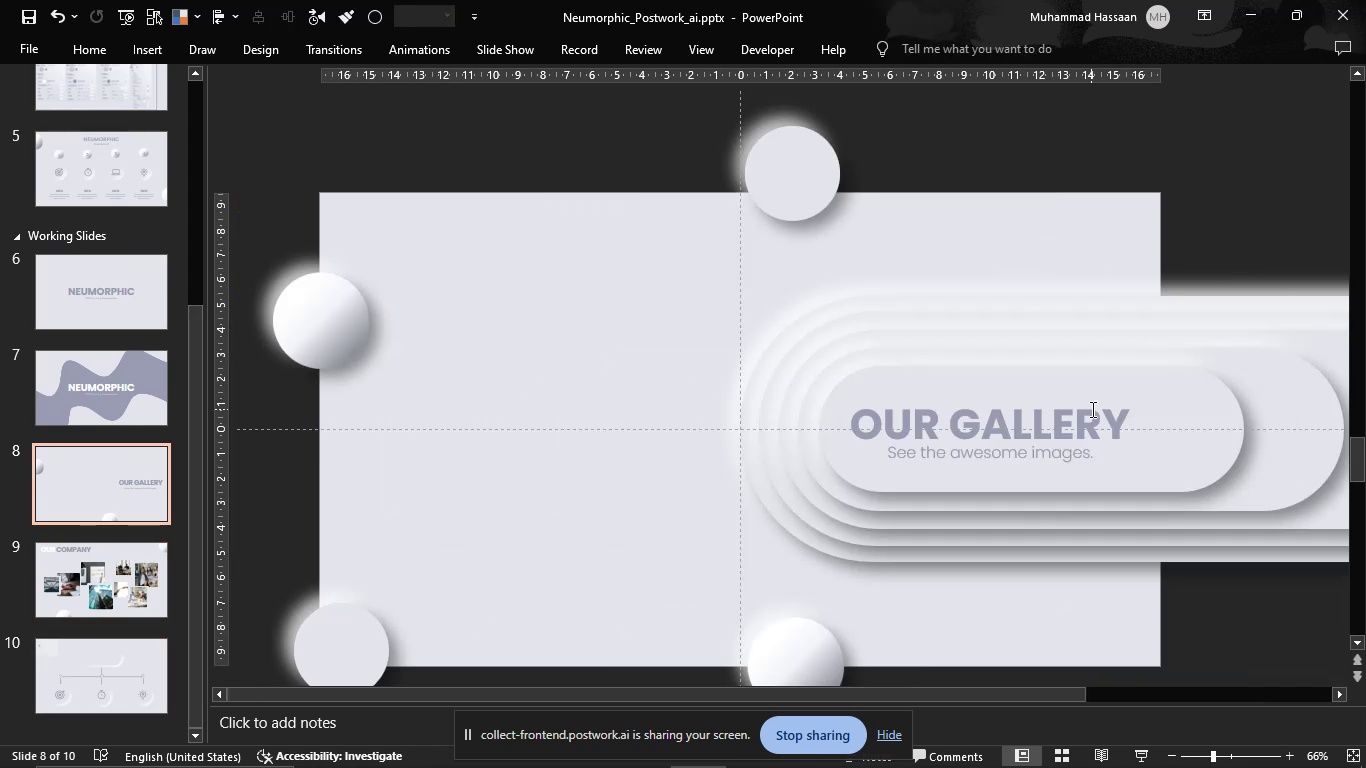 
left_click([1091, 409])
 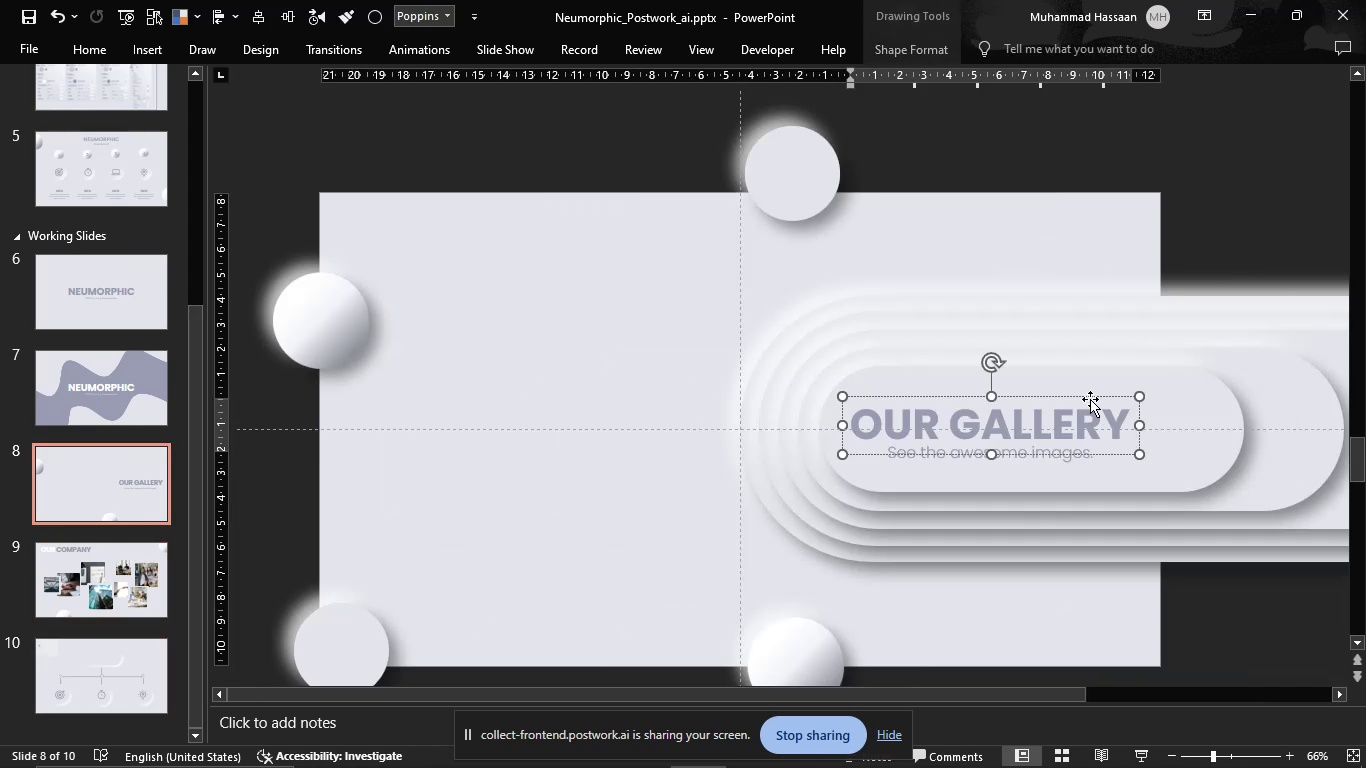 
left_click([1090, 399])
 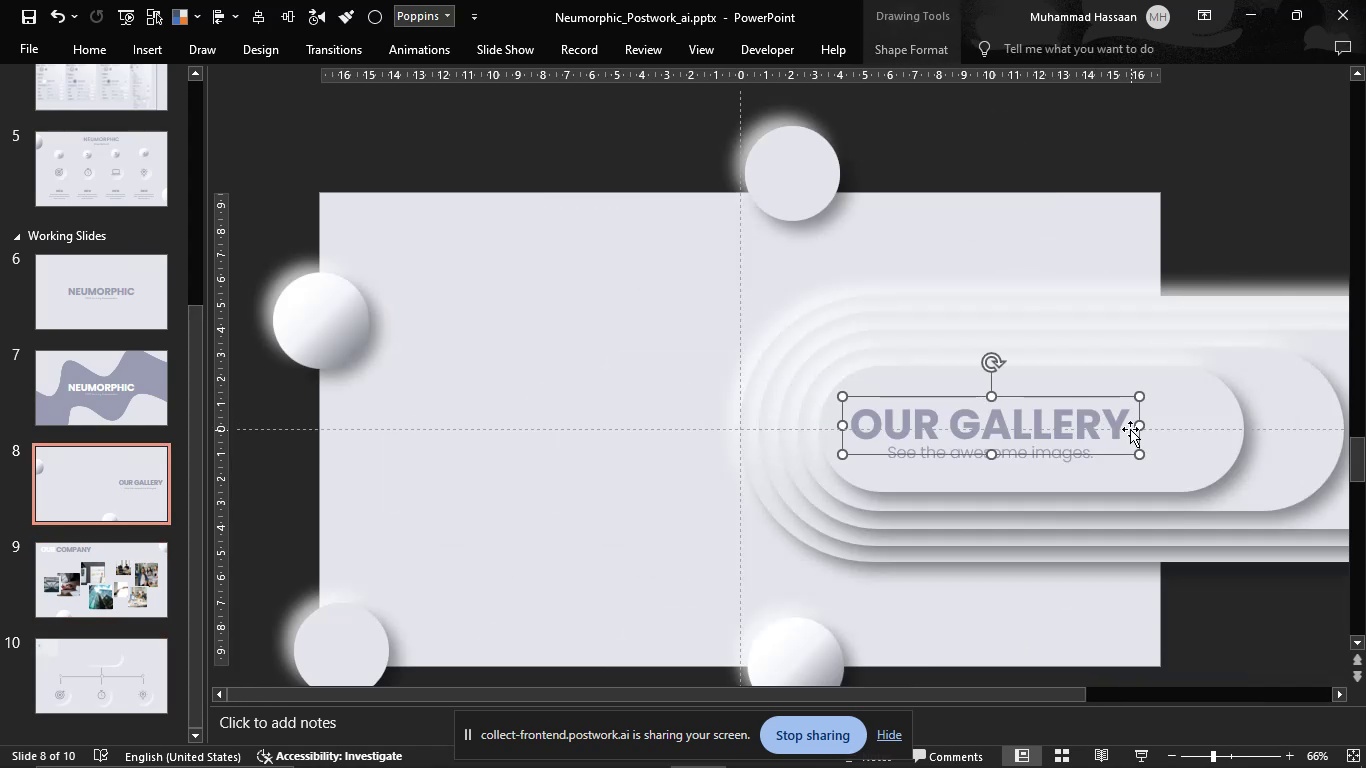 
key(Control+C)
 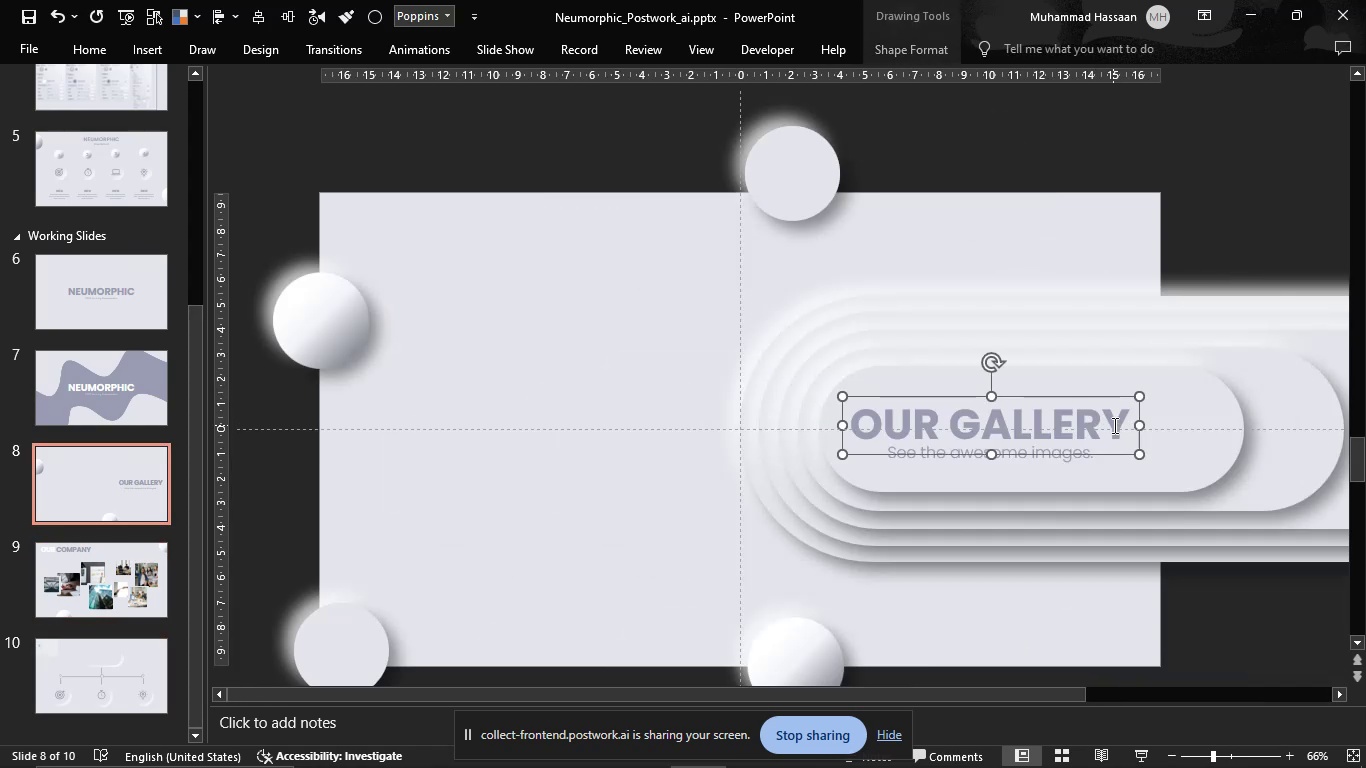 
key(Control+C)
 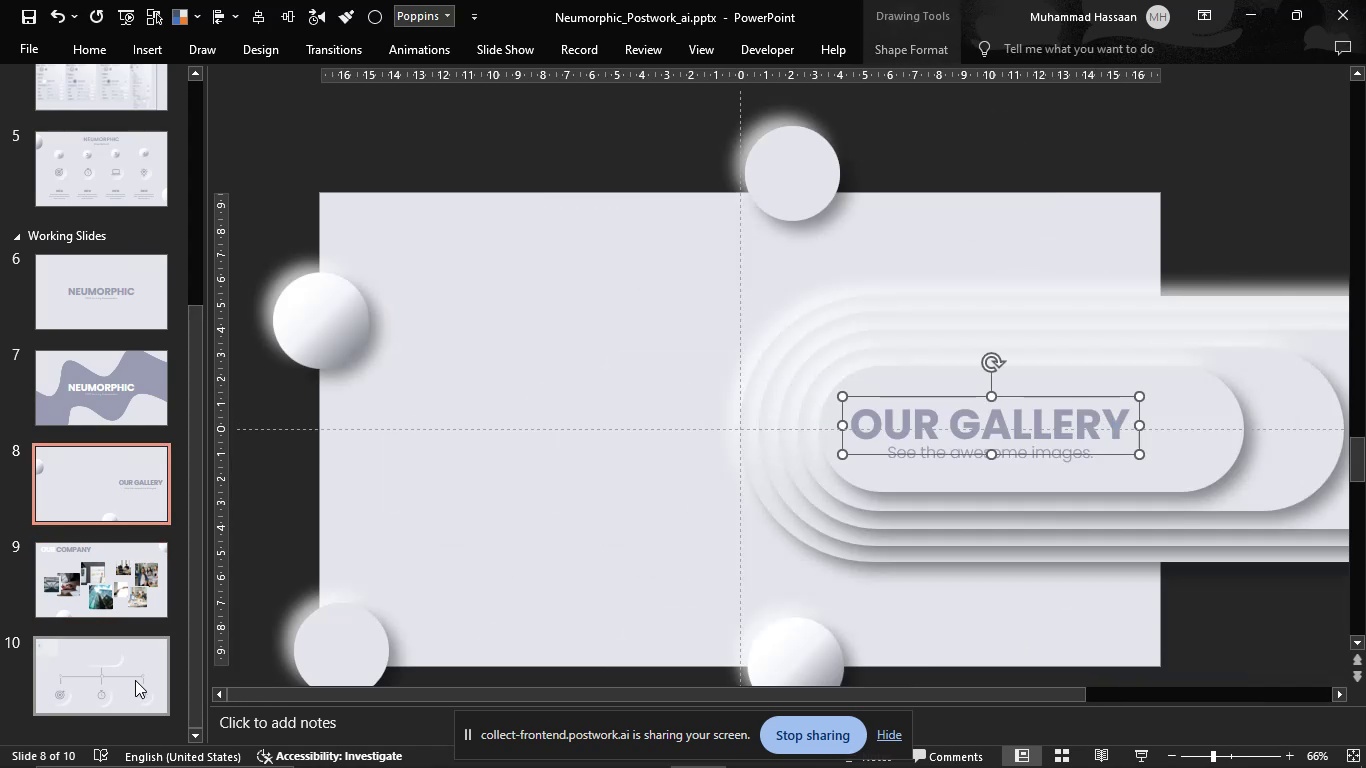 
left_click([132, 681])
 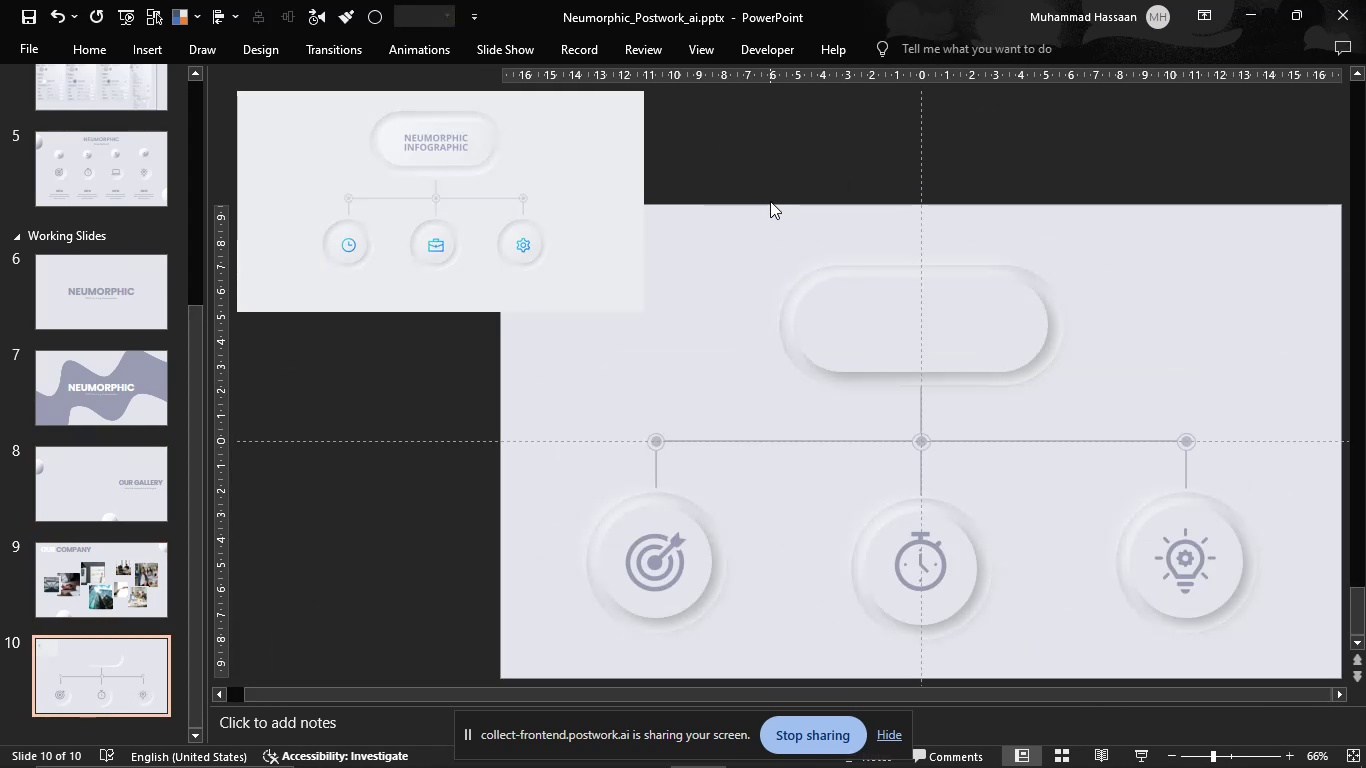 
left_click([771, 212])
 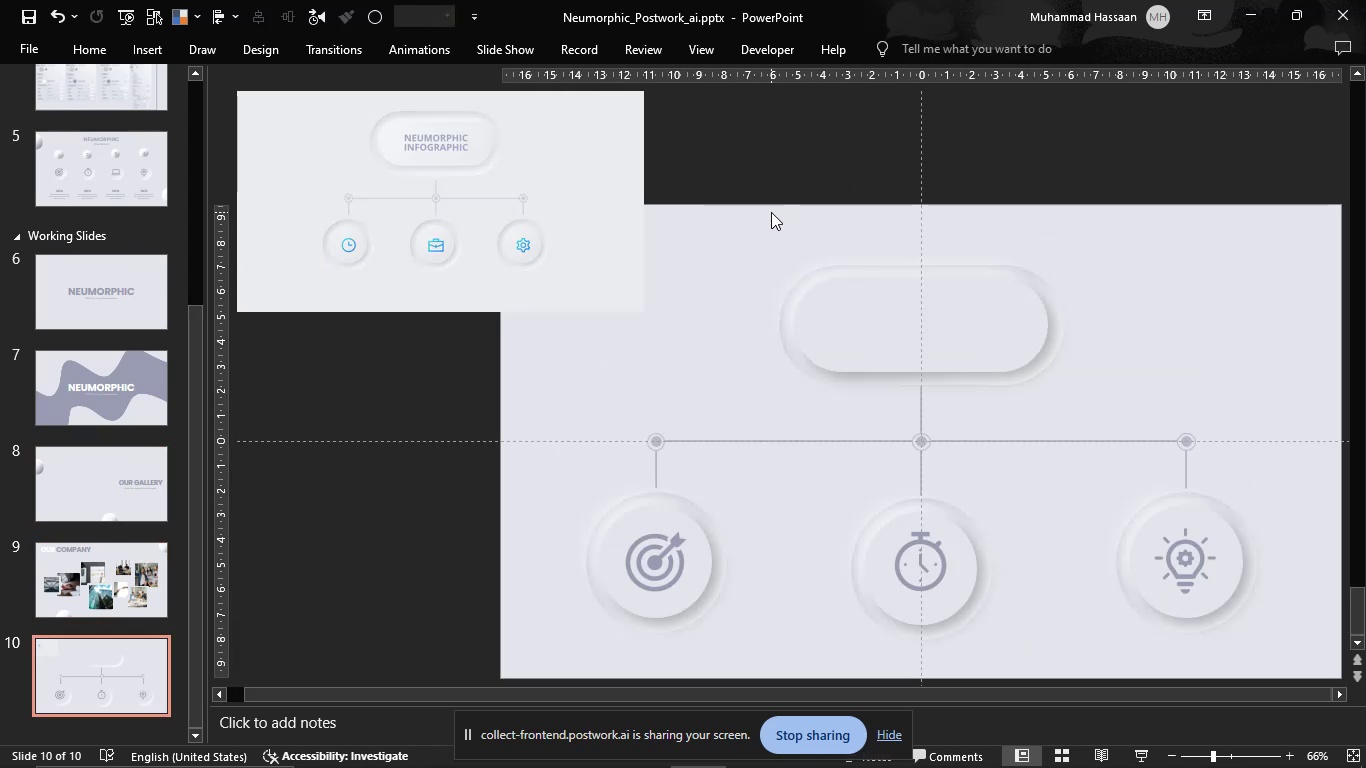 
key(Control+V)
 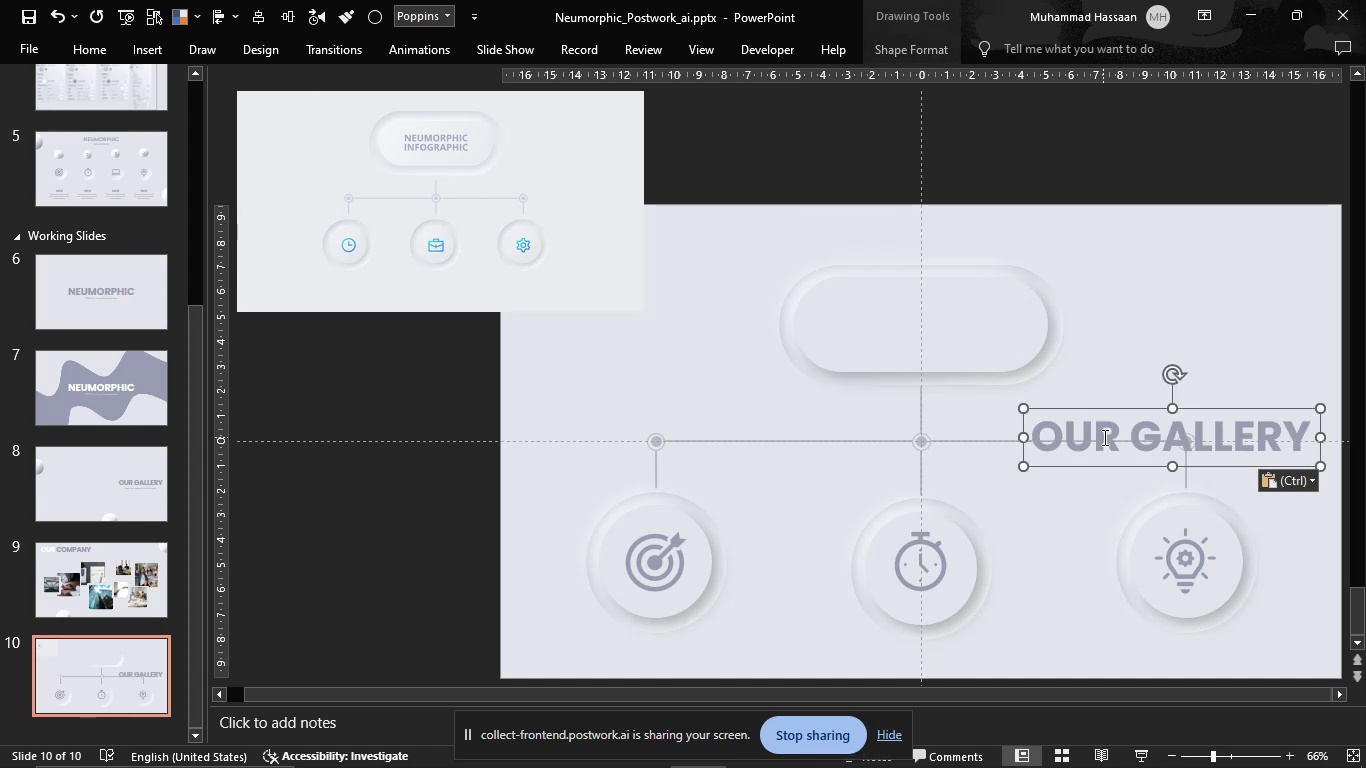 
double_click([1103, 433])
 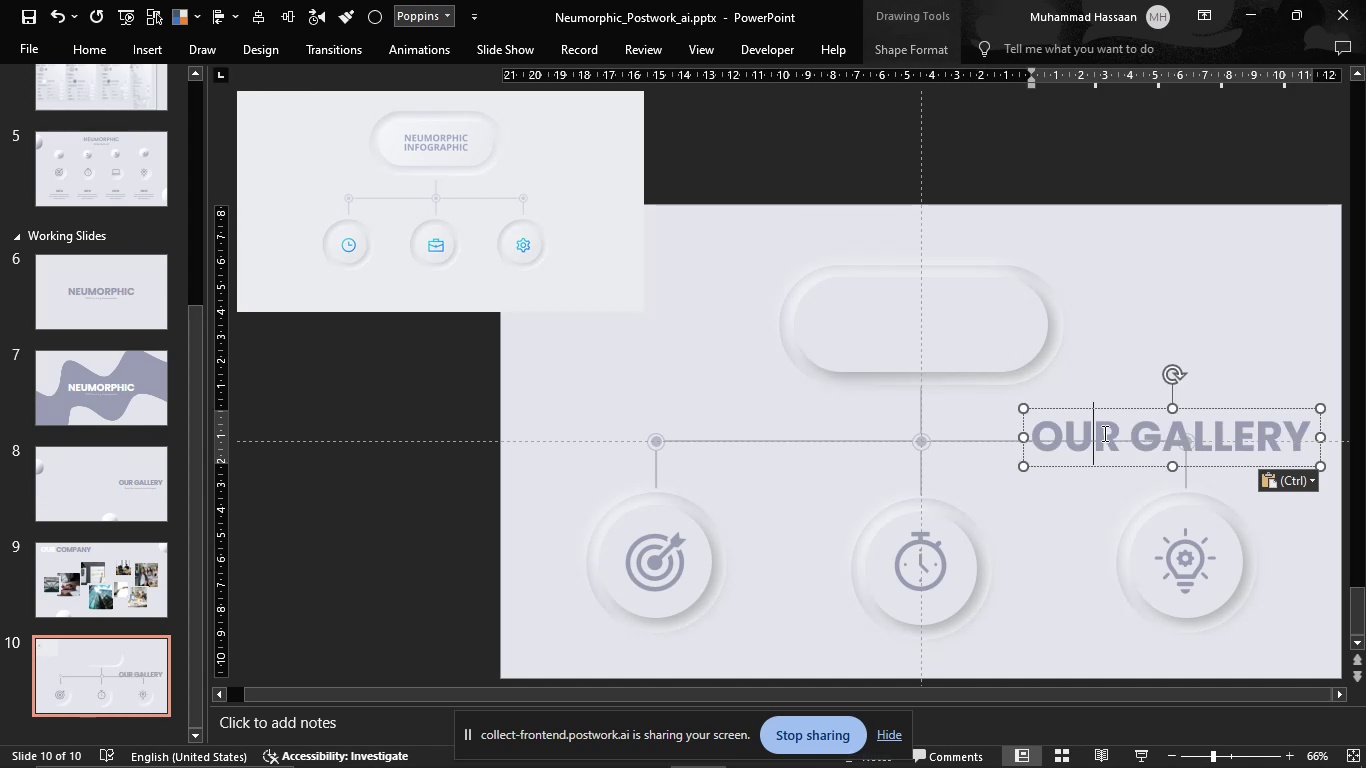 
triple_click([1103, 433])
 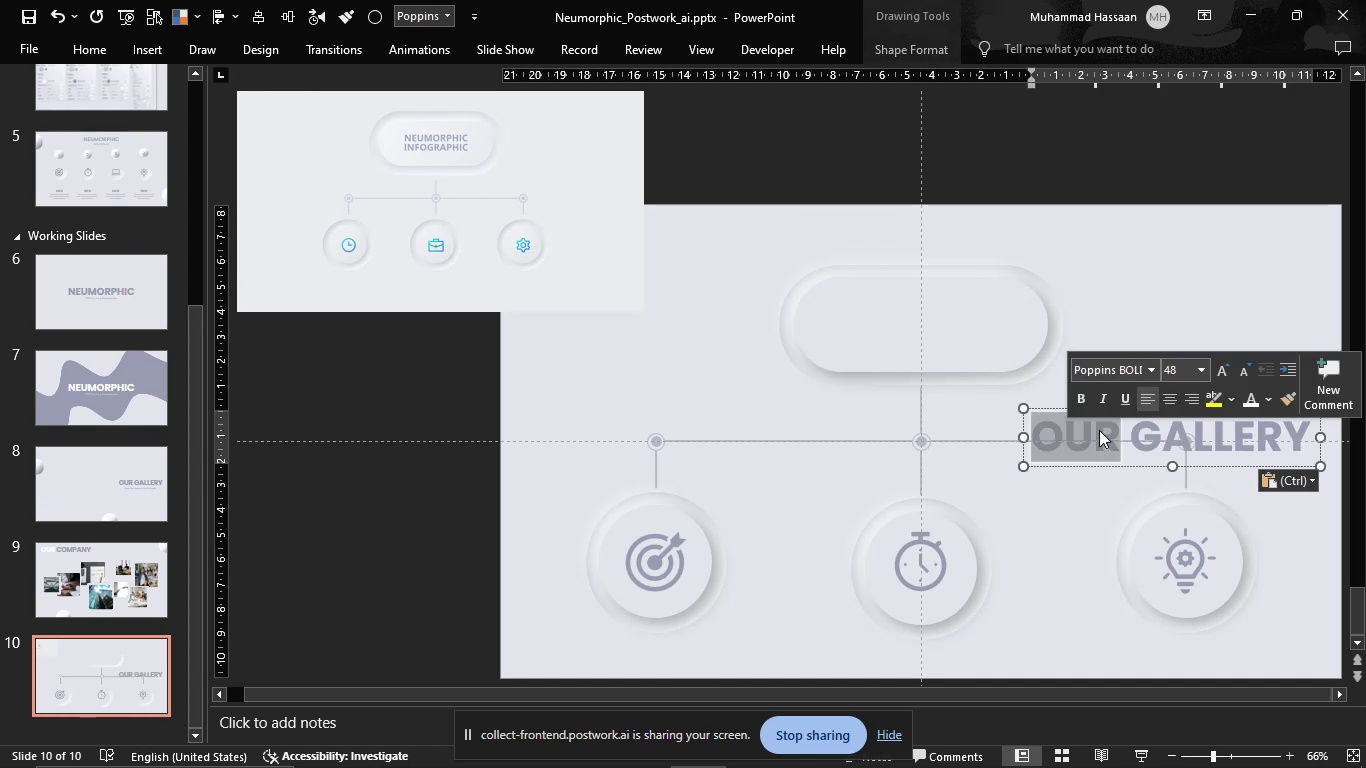 
key(Control+A)
 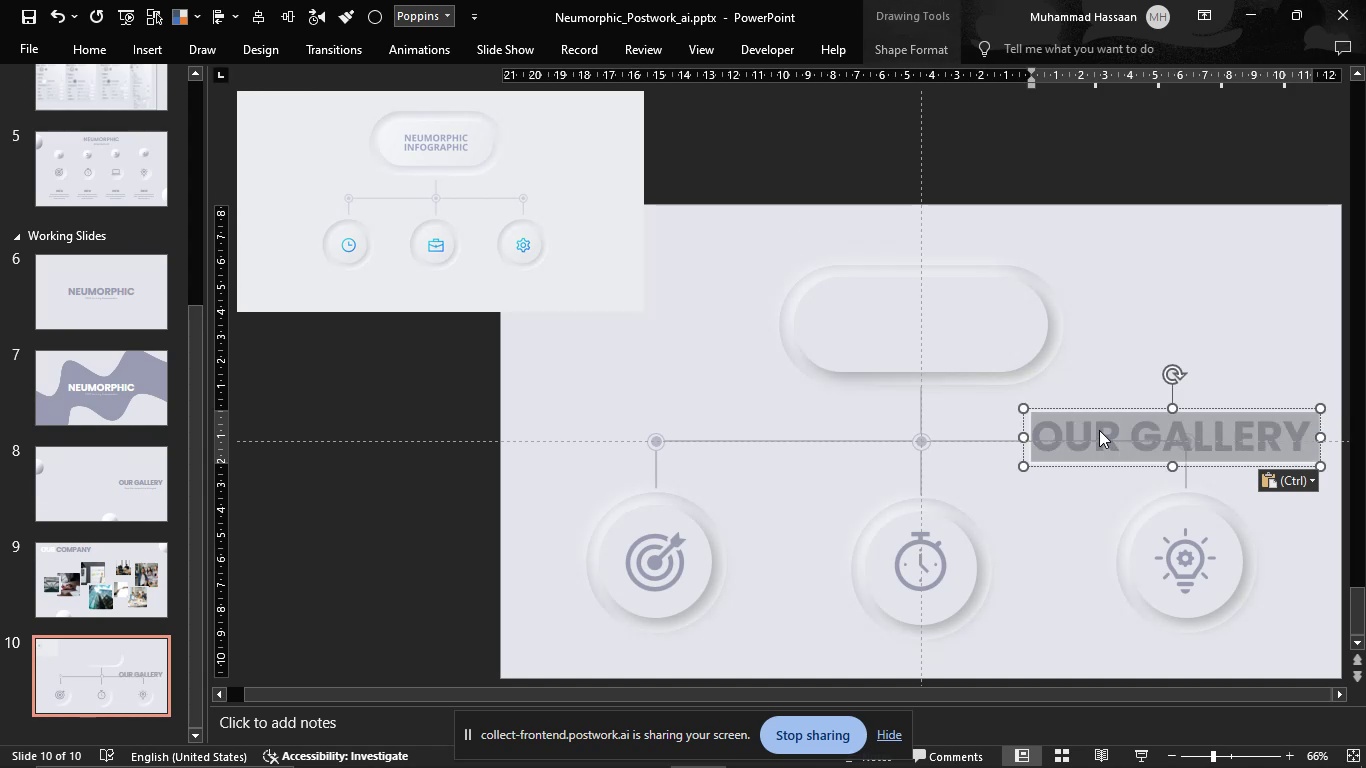 
hold_key(key=ShiftLeft, duration=0.73)
 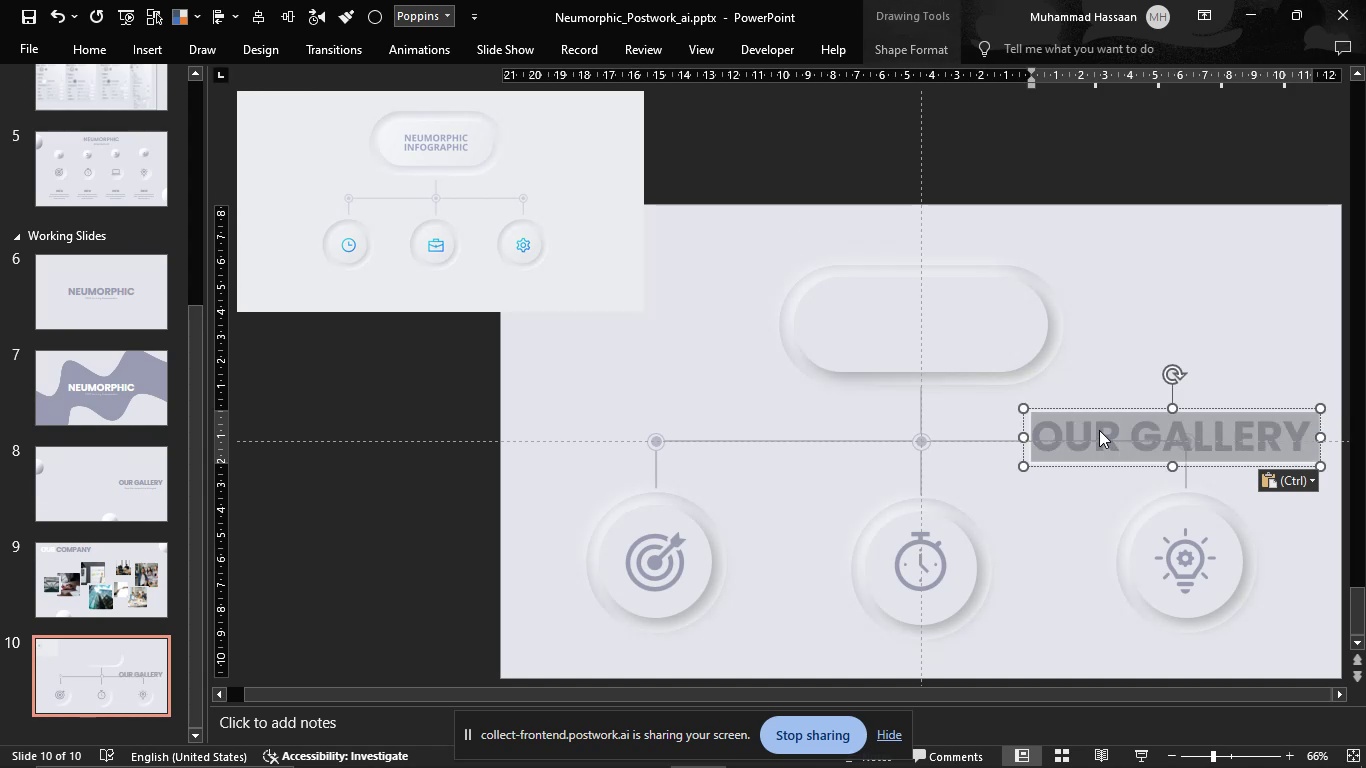 
type(neumorphic infographic)
 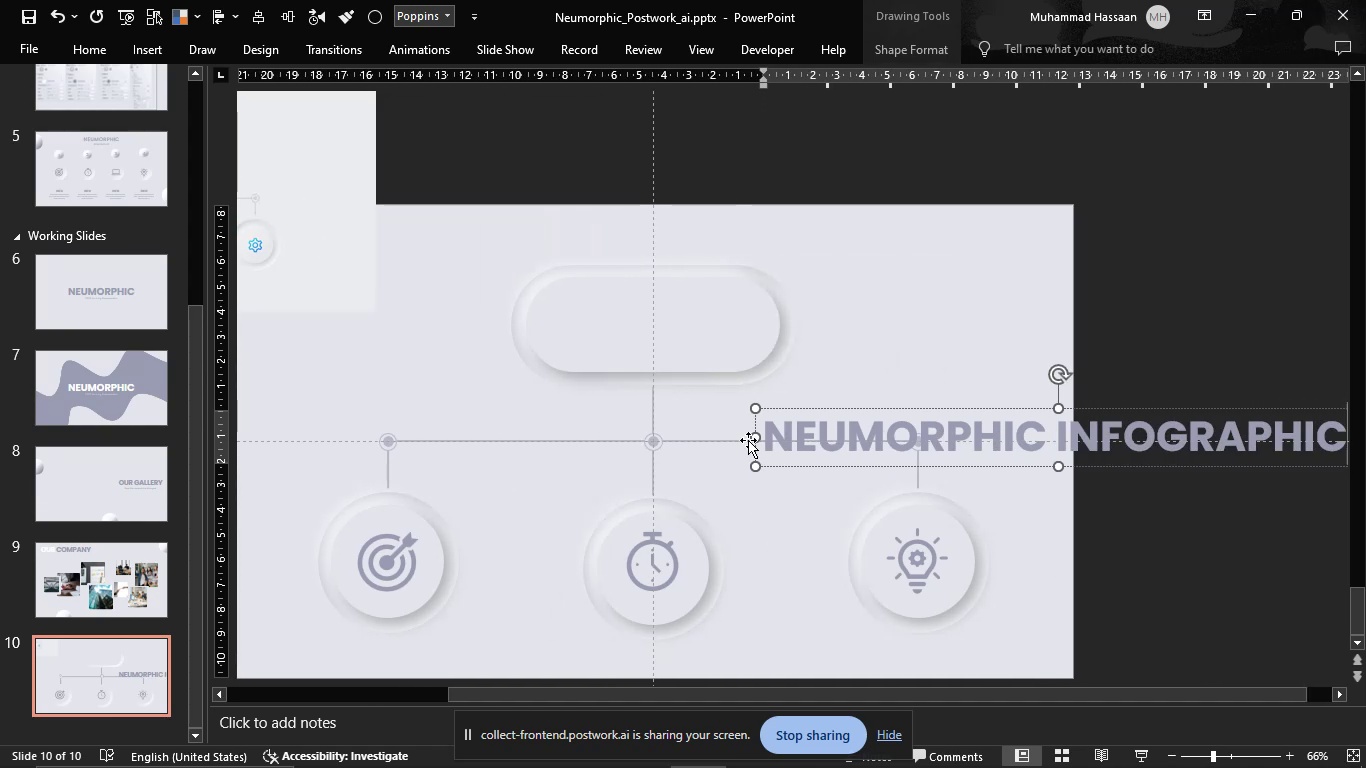 
left_click_drag(start_coordinate=[757, 441], to_coordinate=[1078, 409])
 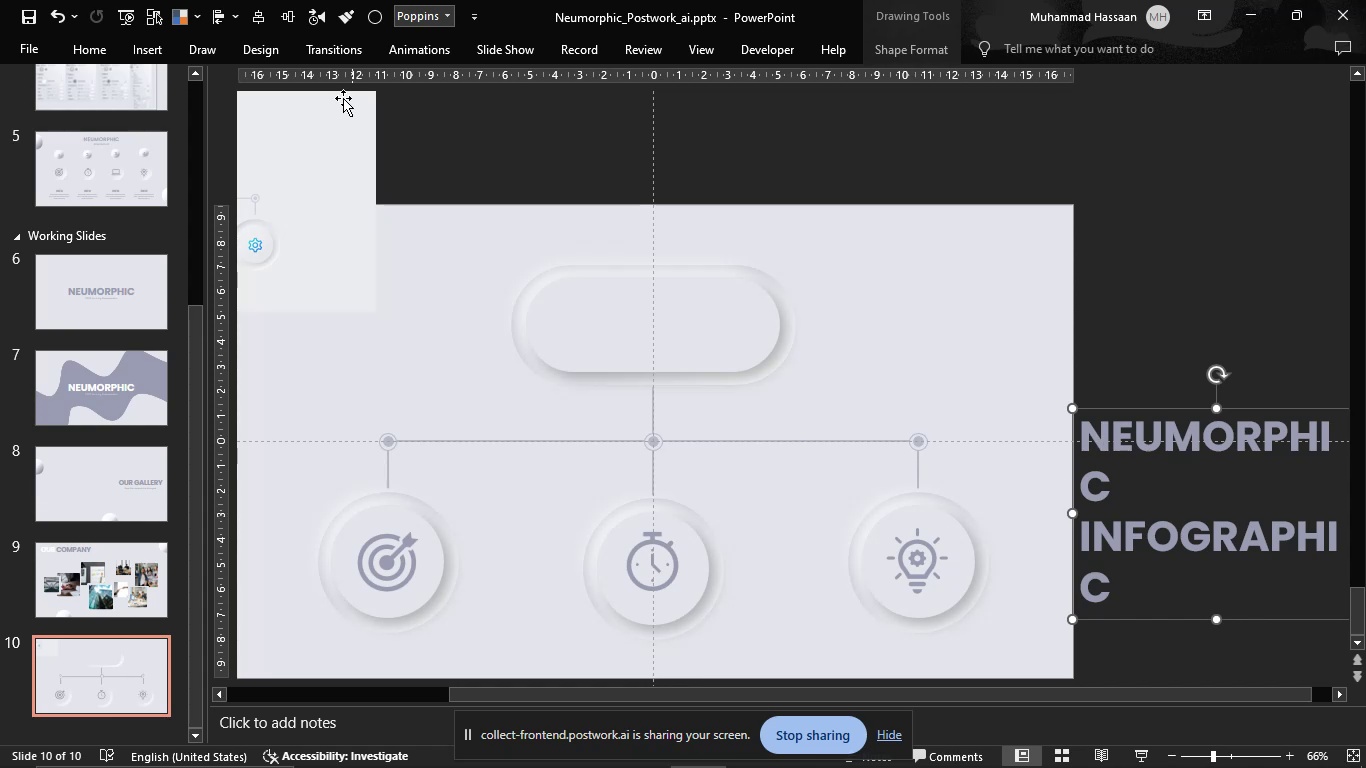 
left_click([82, 40])
 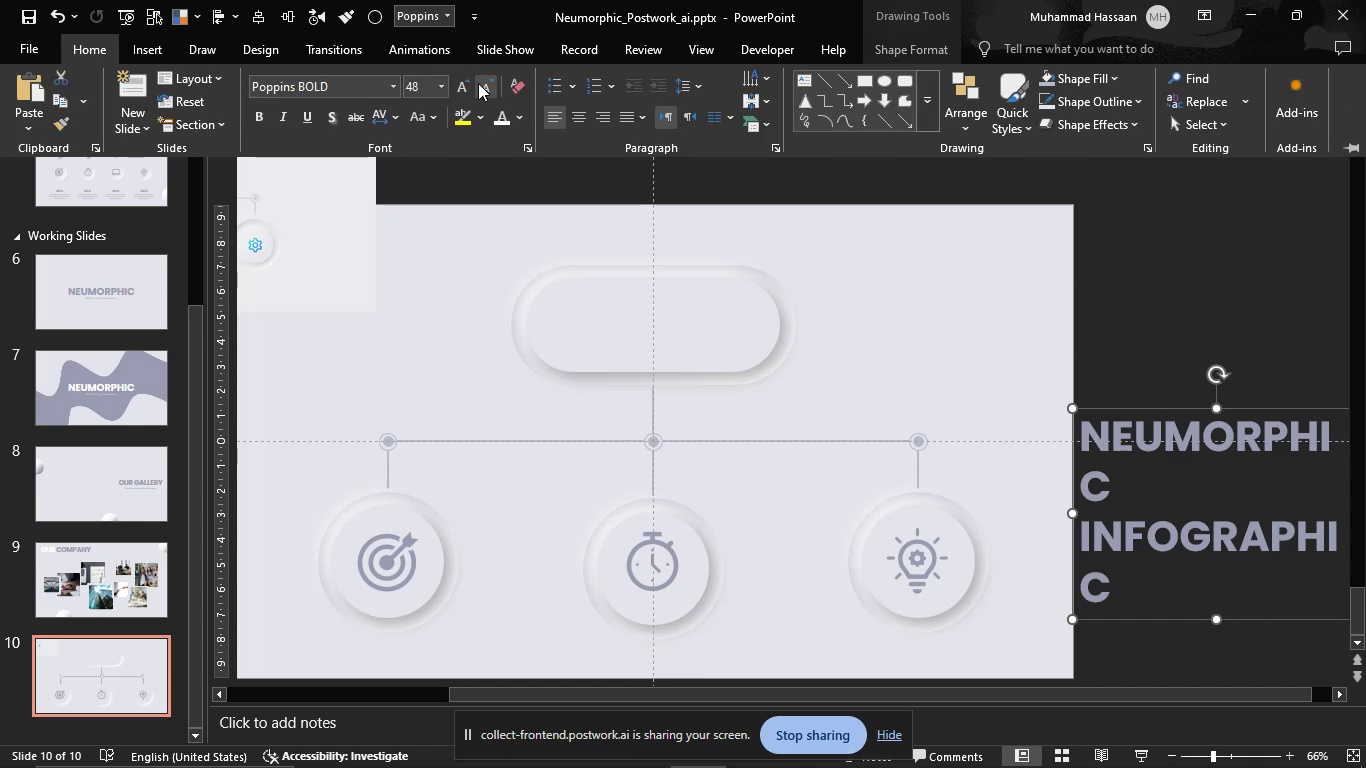 
double_click([491, 83])
 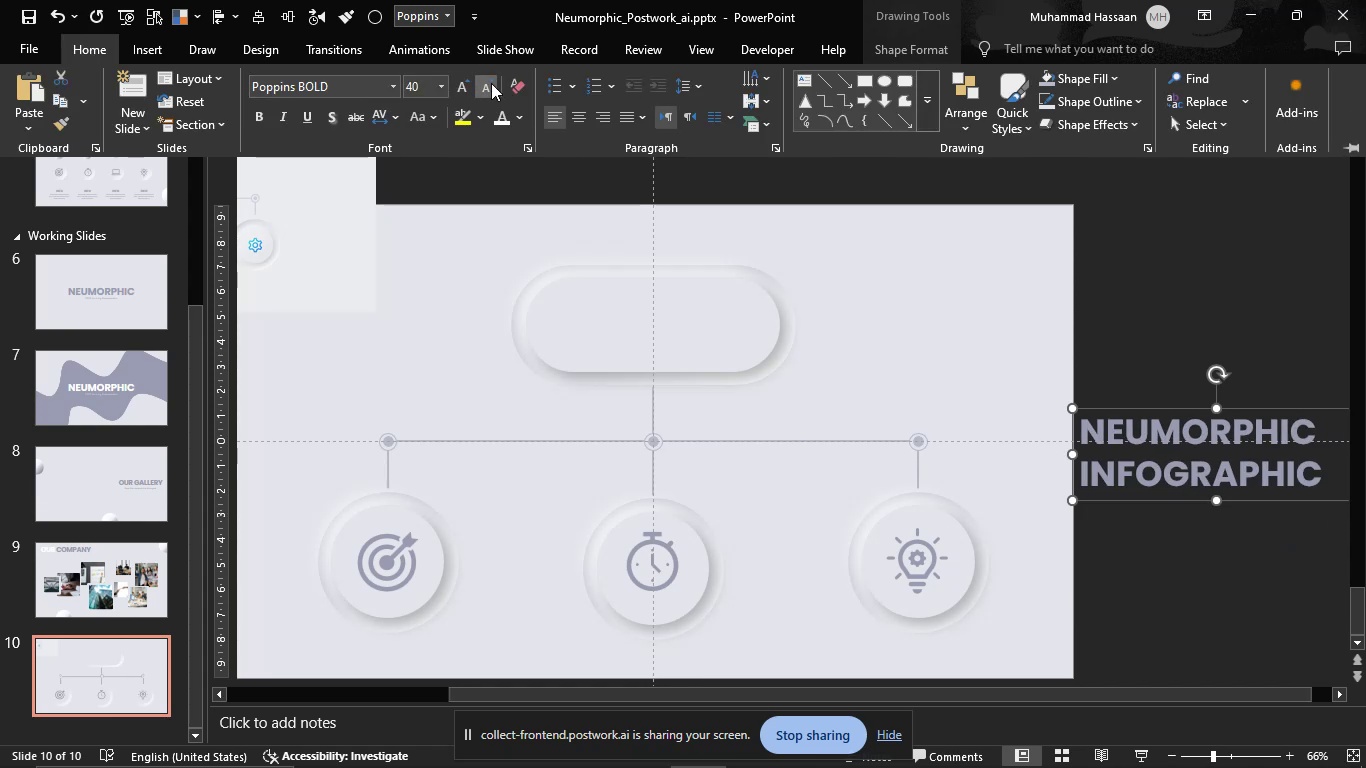 
triple_click([491, 83])
 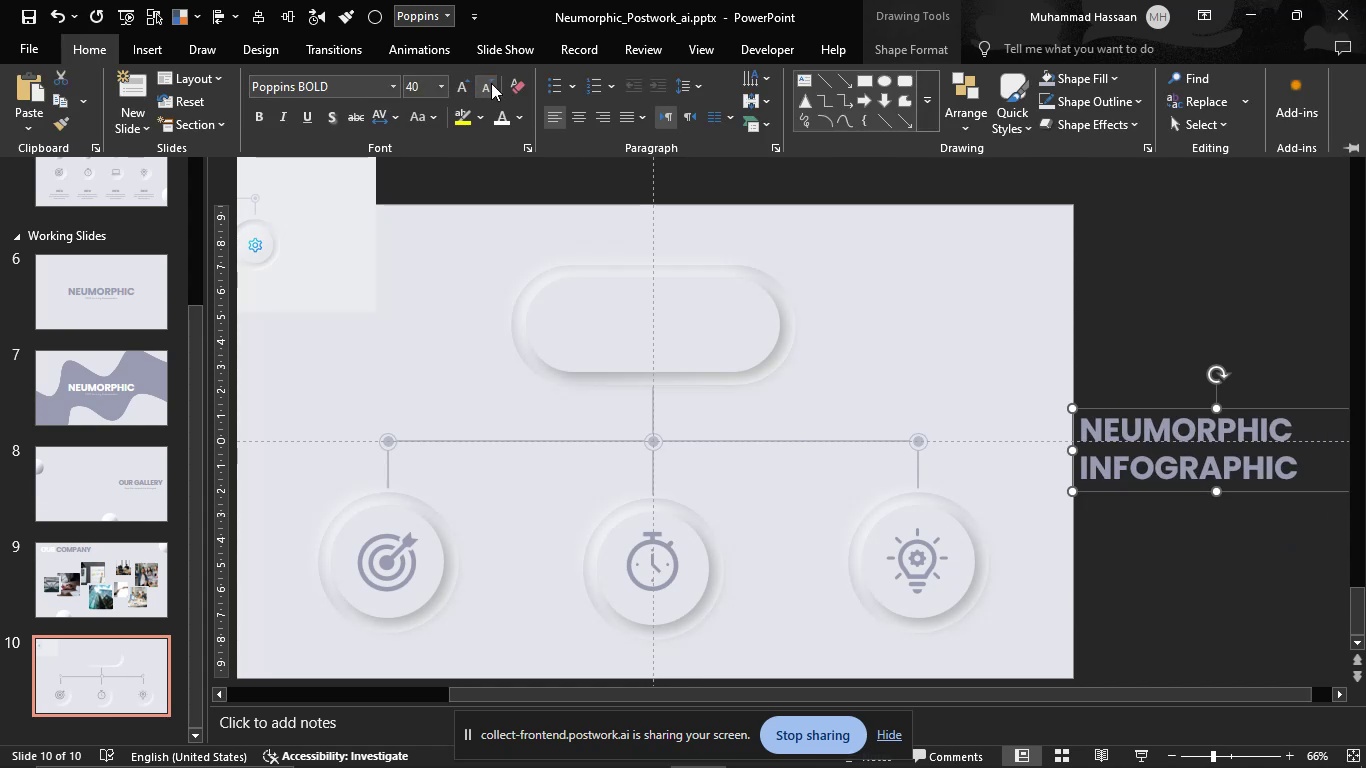 
triple_click([491, 83])
 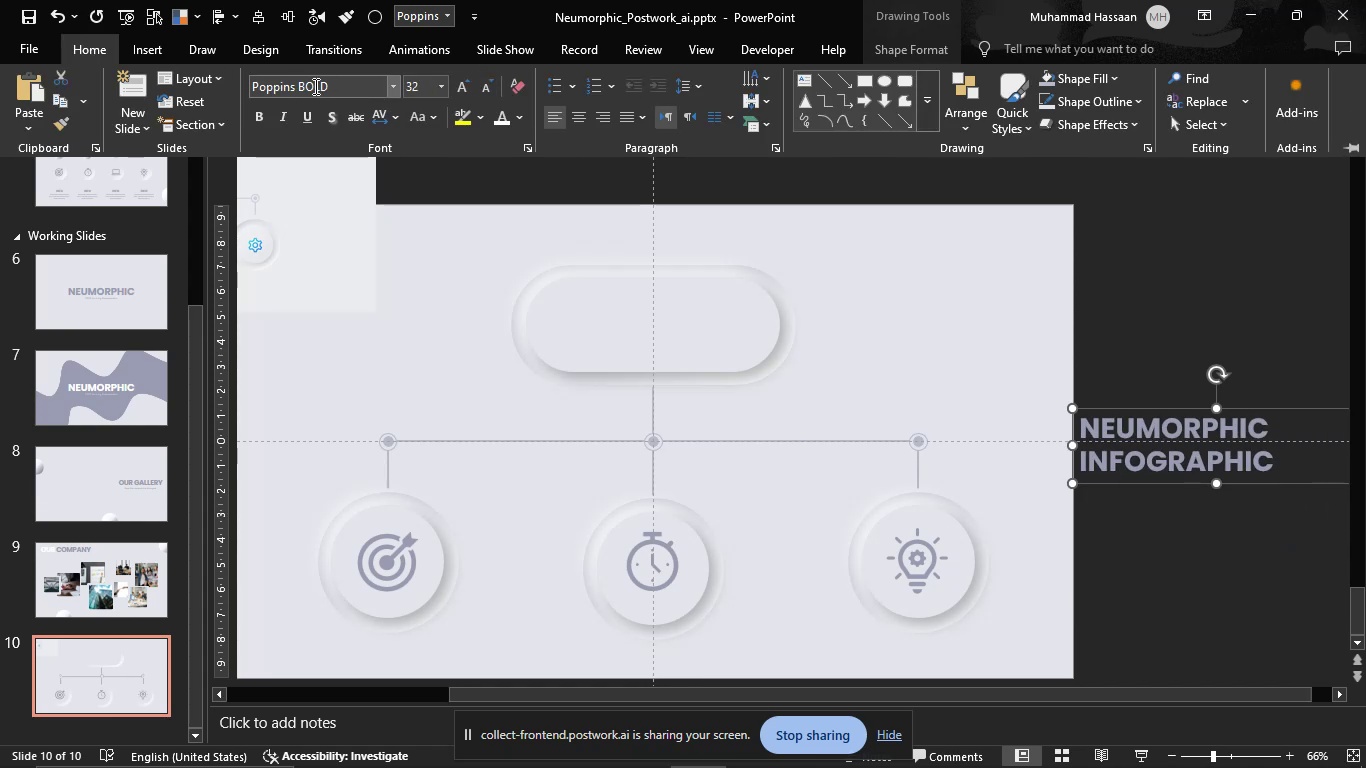 
double_click([314, 86])
 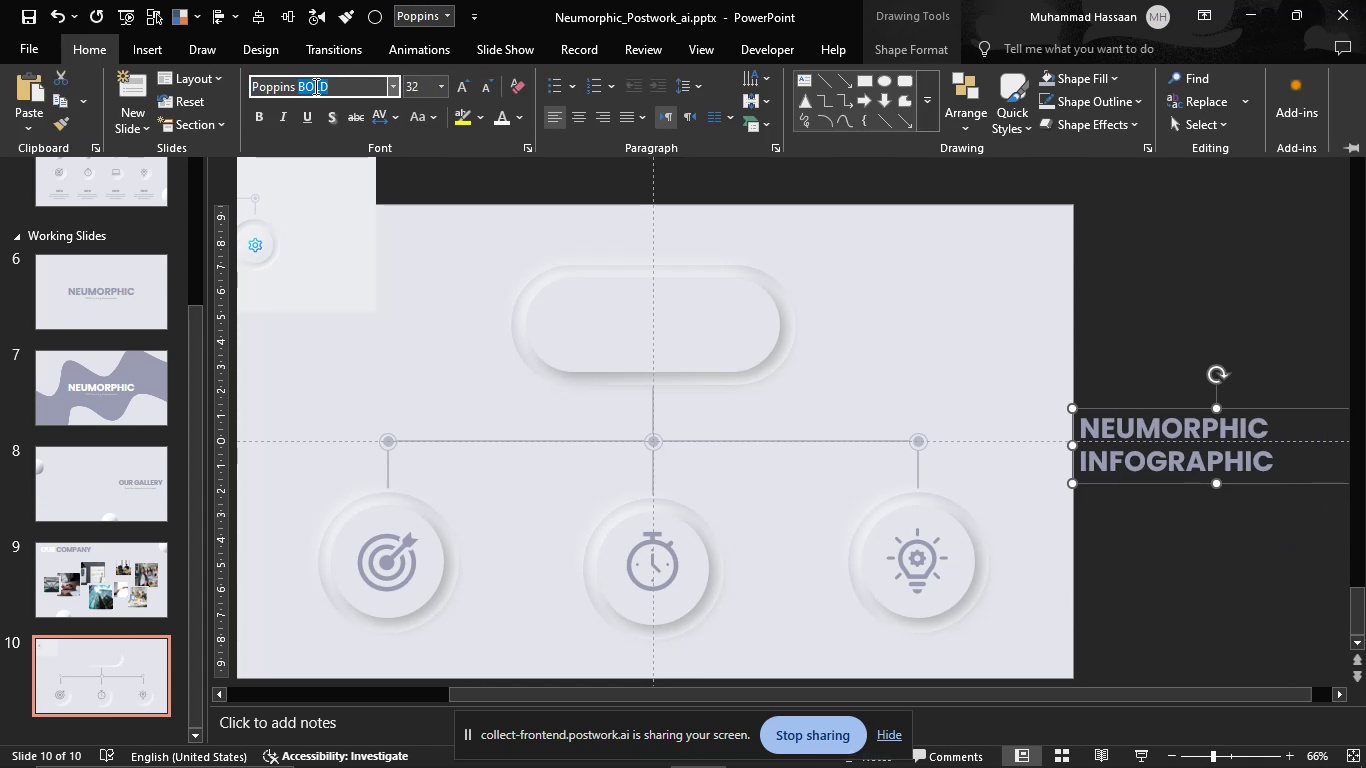 
key(Backspace)
 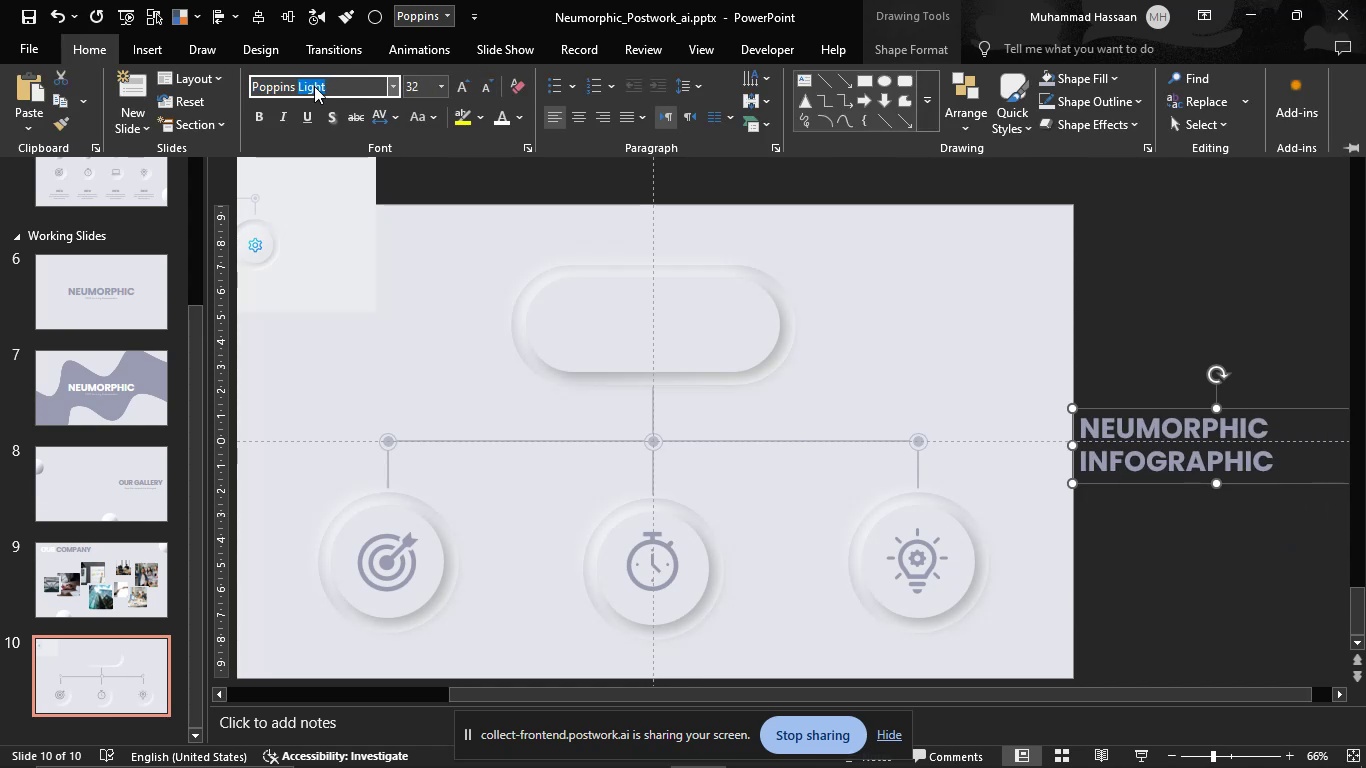 
key(Backspace)
 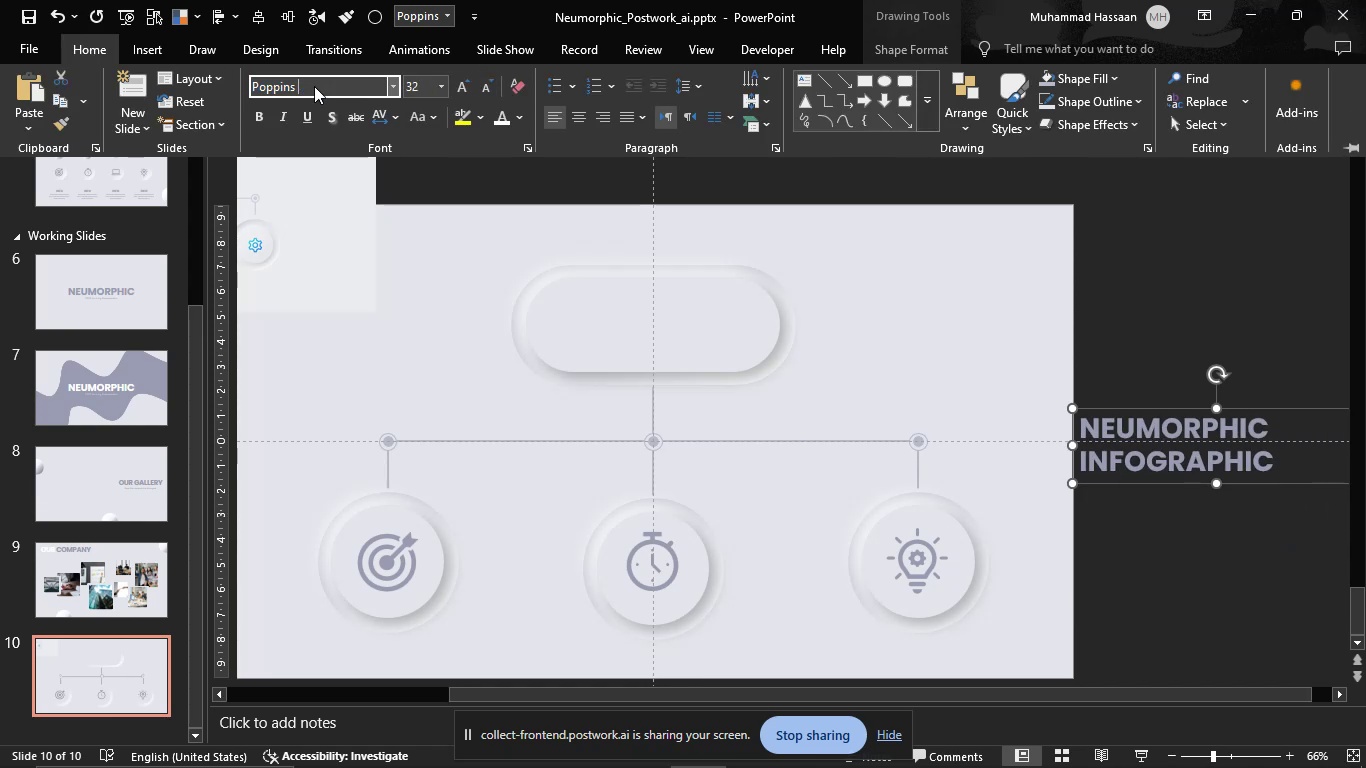 
key(Enter)
 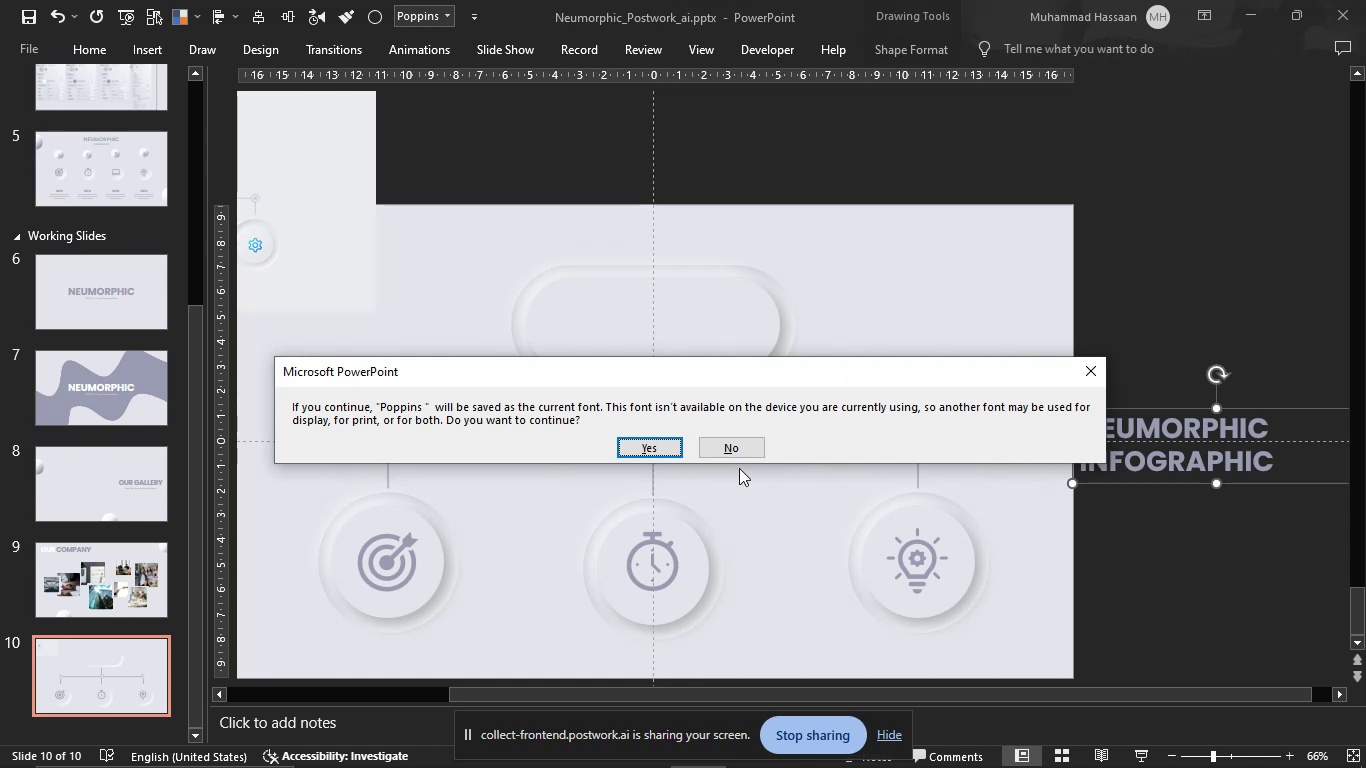 
left_click([735, 450])
 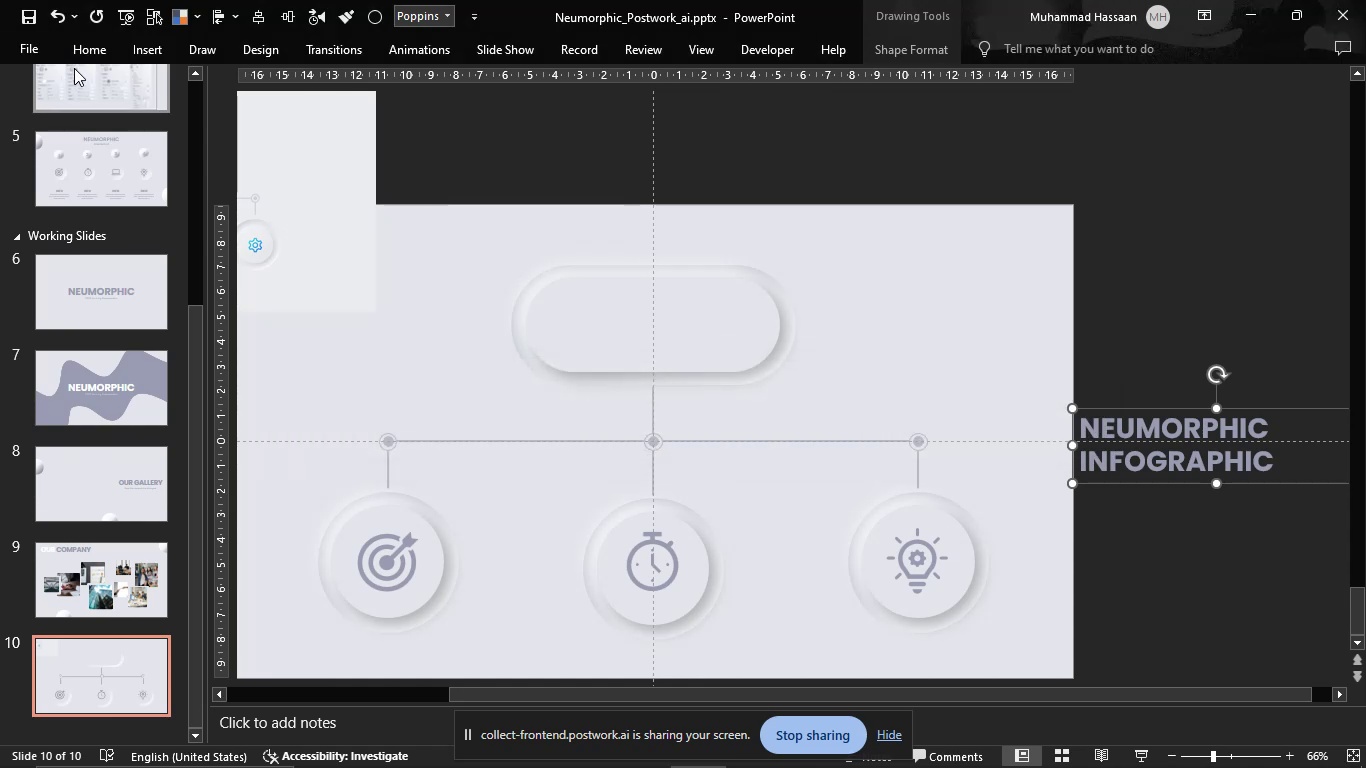 
left_click([75, 57])
 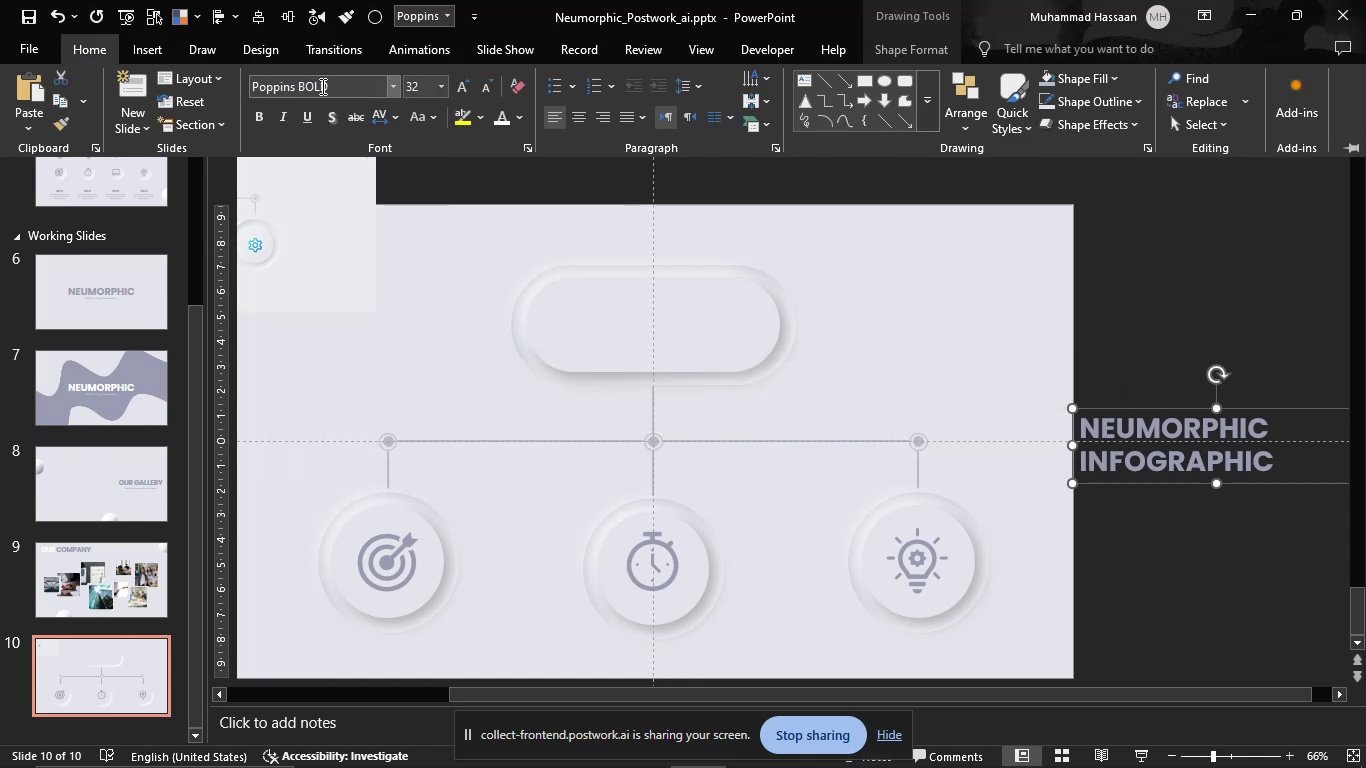 
double_click([321, 86])
 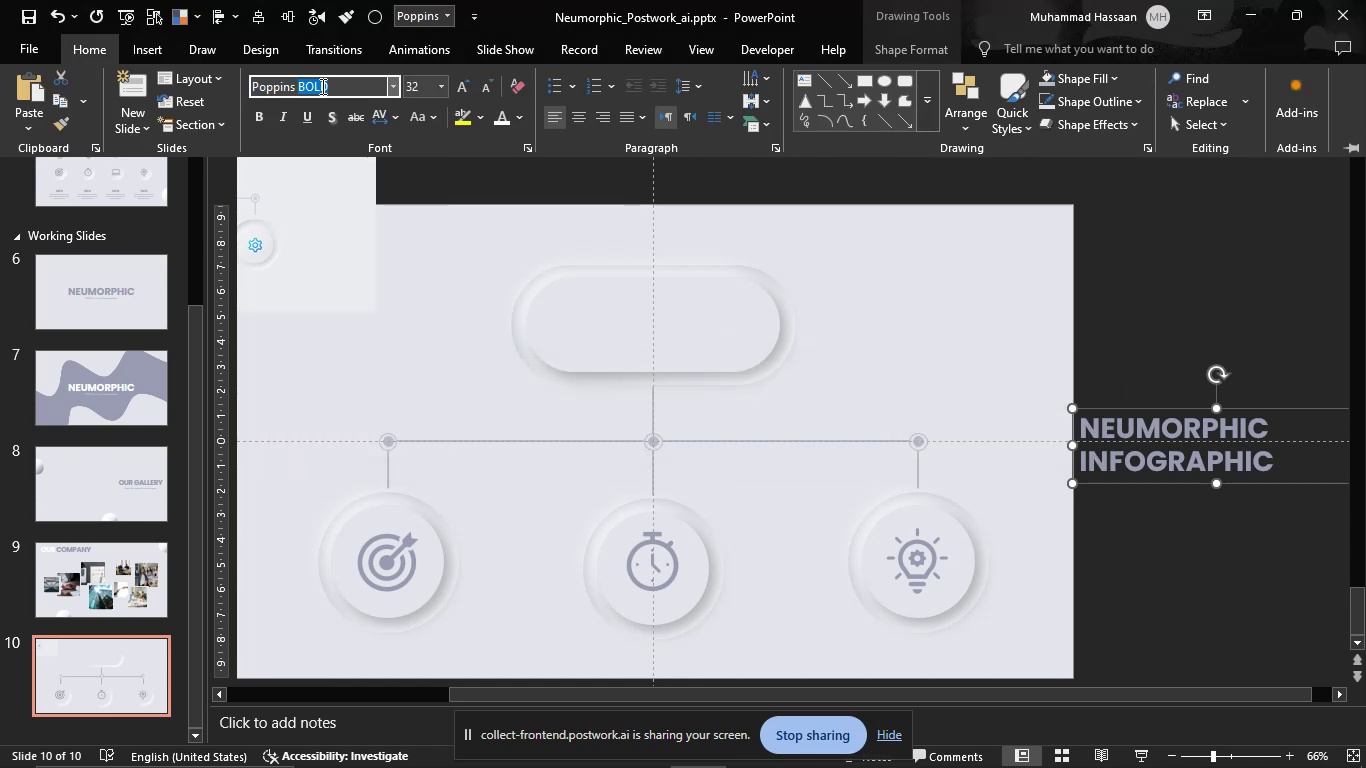 
key(Backspace)
 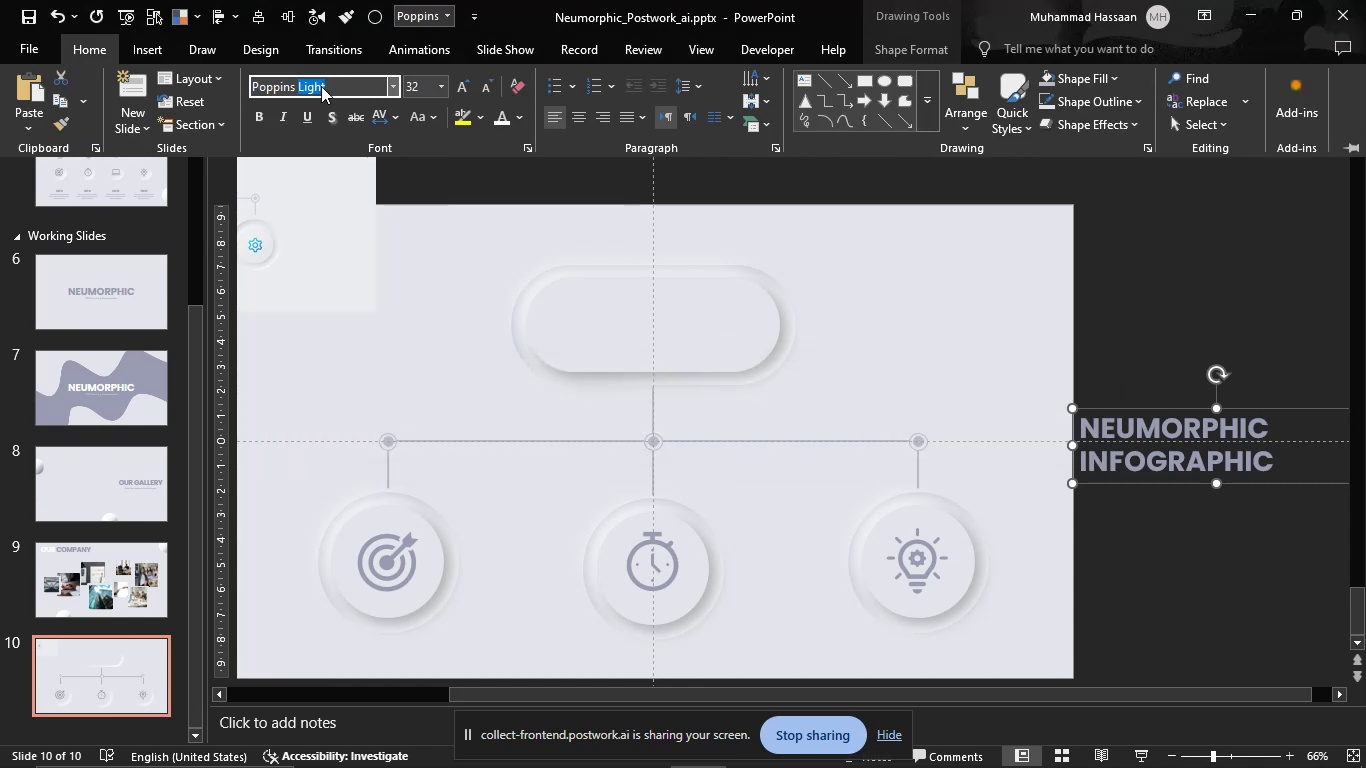 
key(Backspace)
 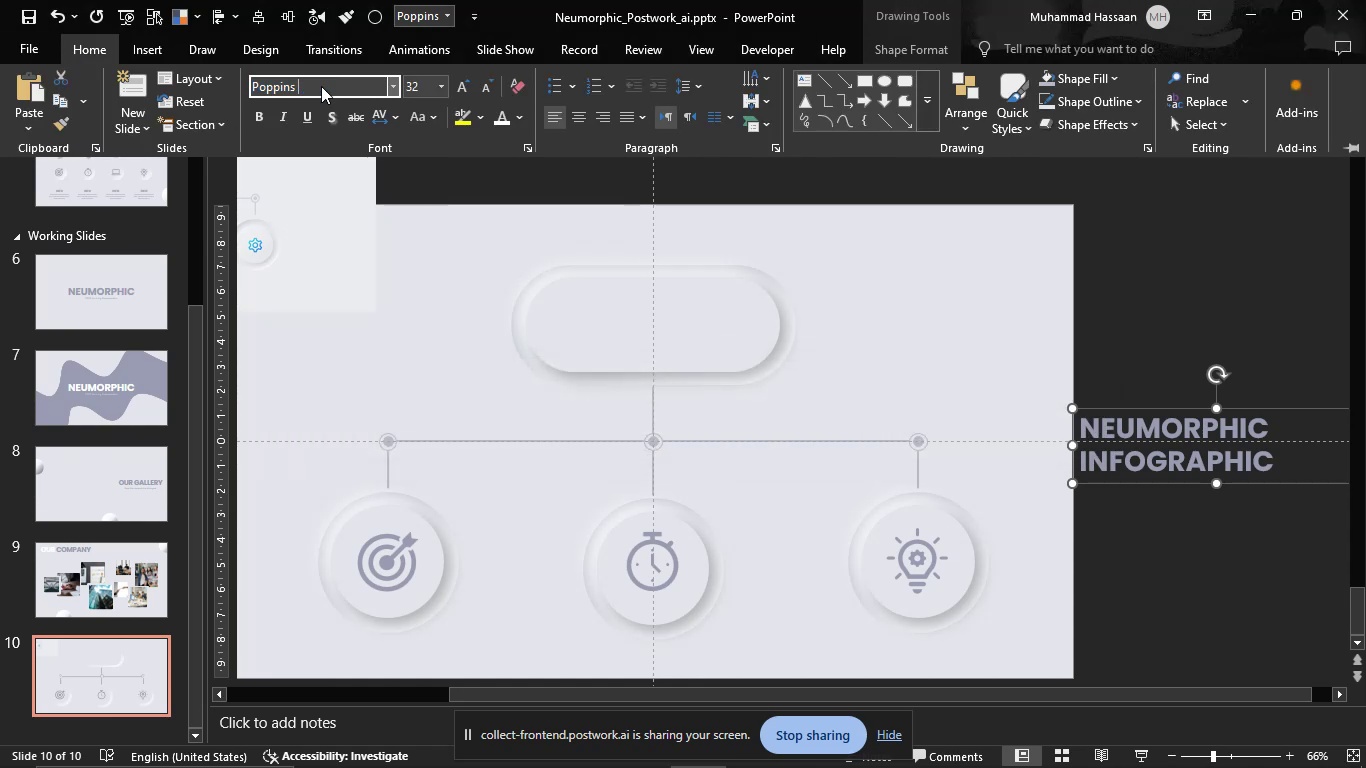 
key(Backspace)
 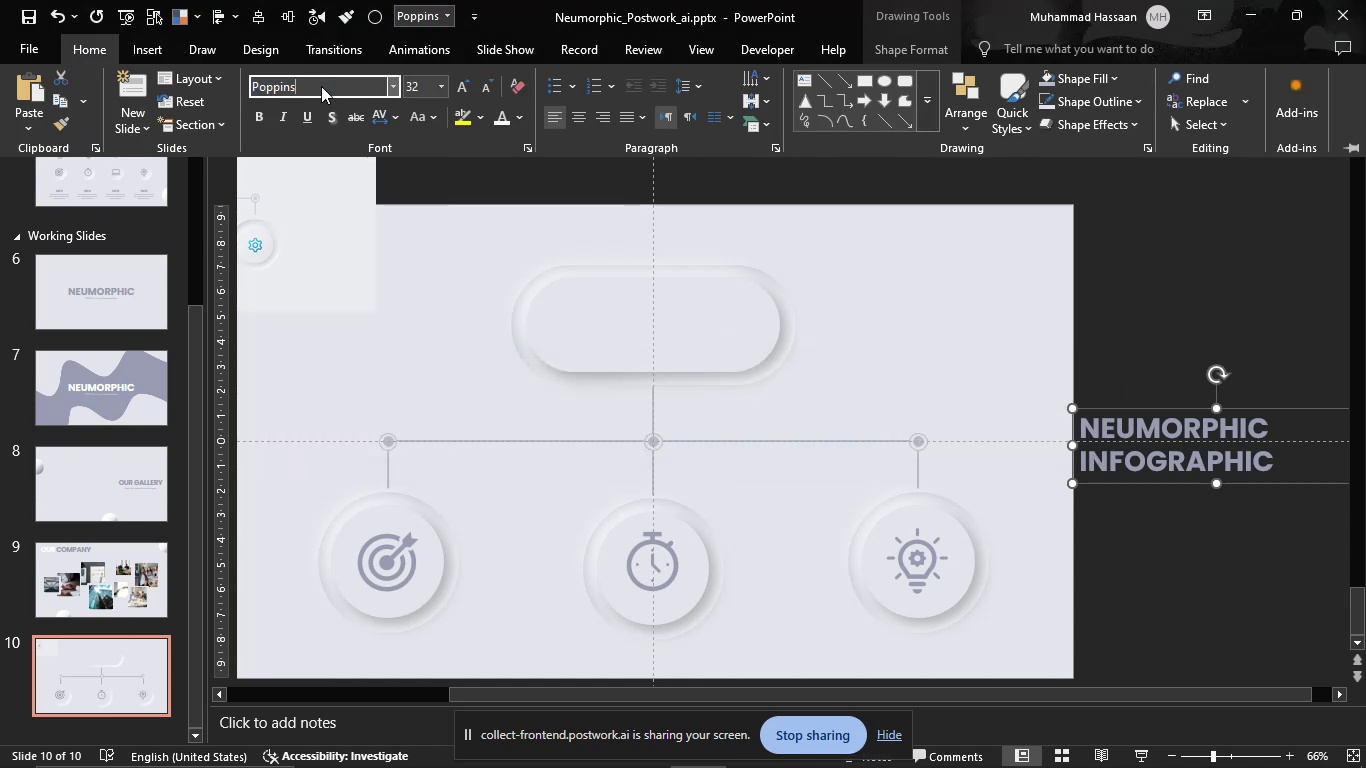 
key(Enter)
 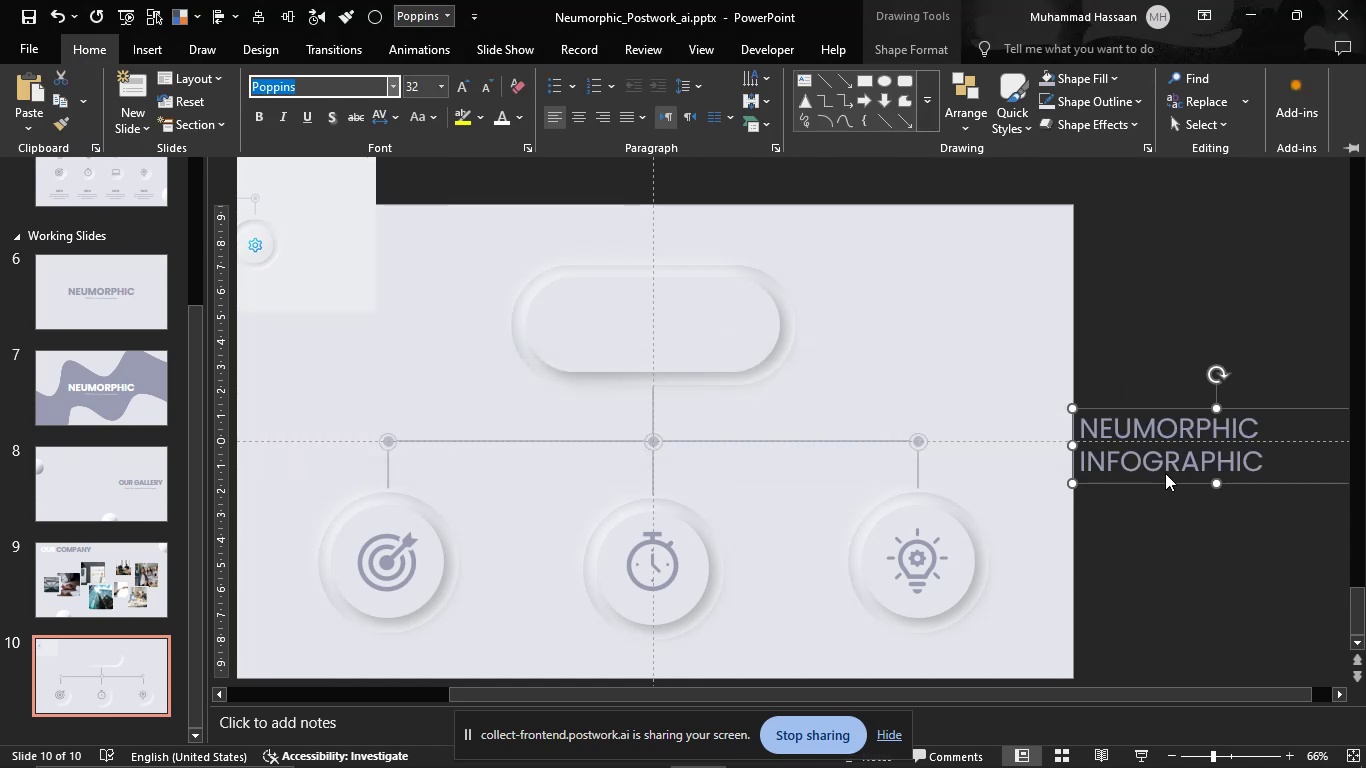 
left_click([1163, 484])
 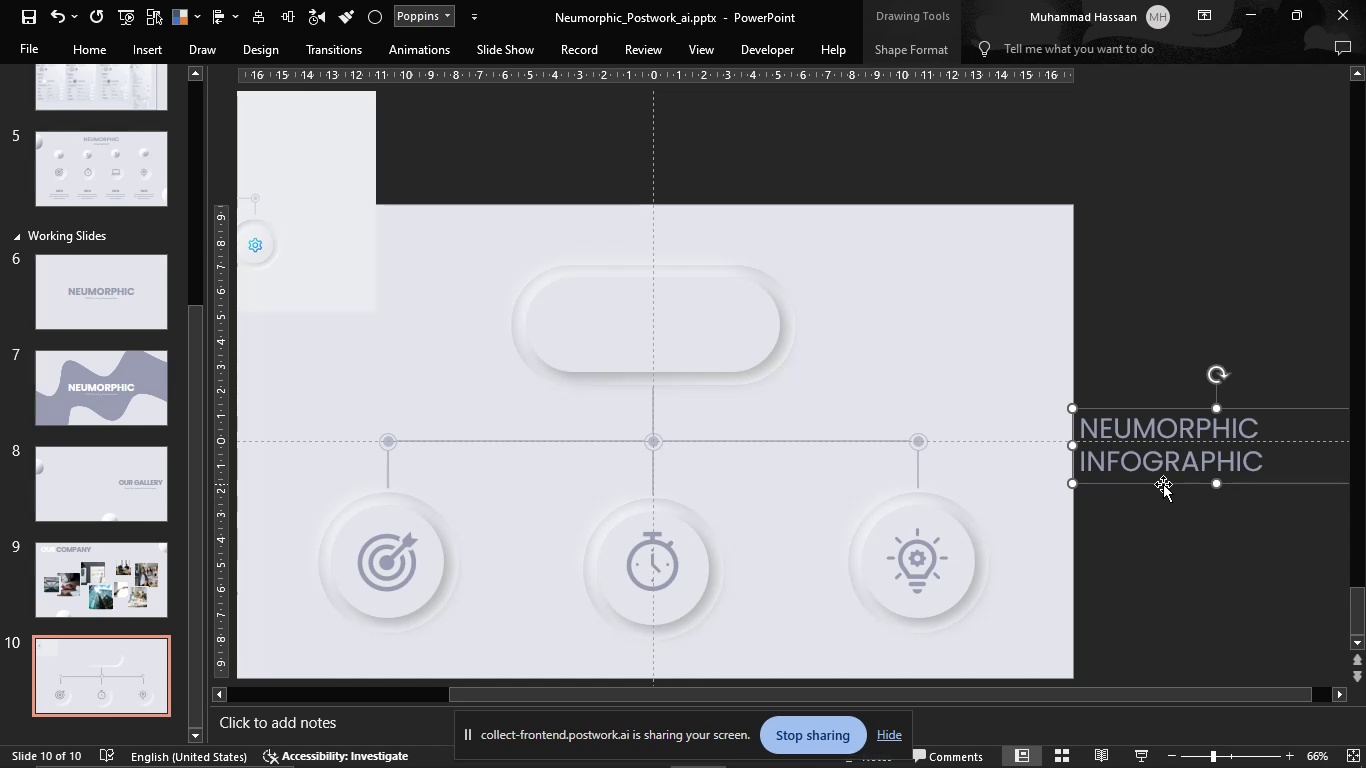 
left_click_drag(start_coordinate=[1163, 484], to_coordinate=[649, 359])
 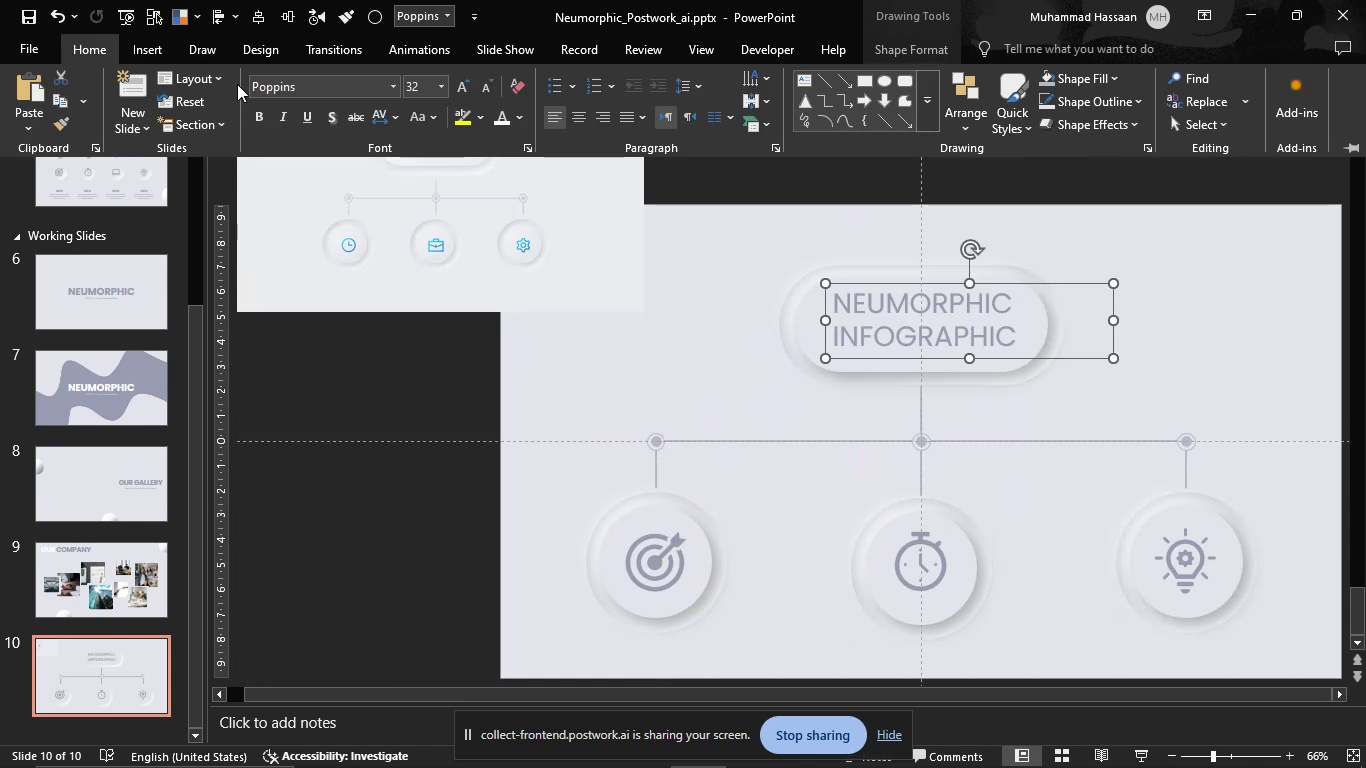 
left_click([301, 86])
 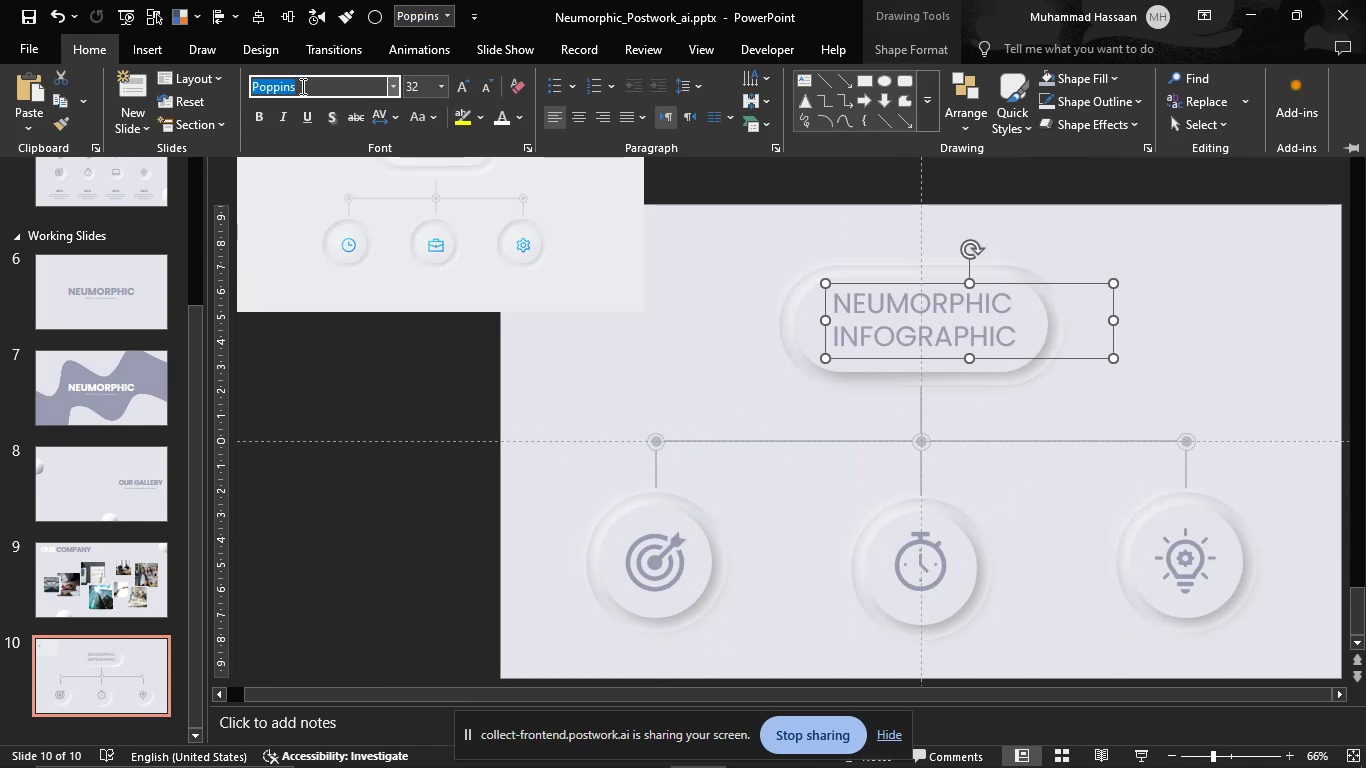 
left_click([301, 86])
 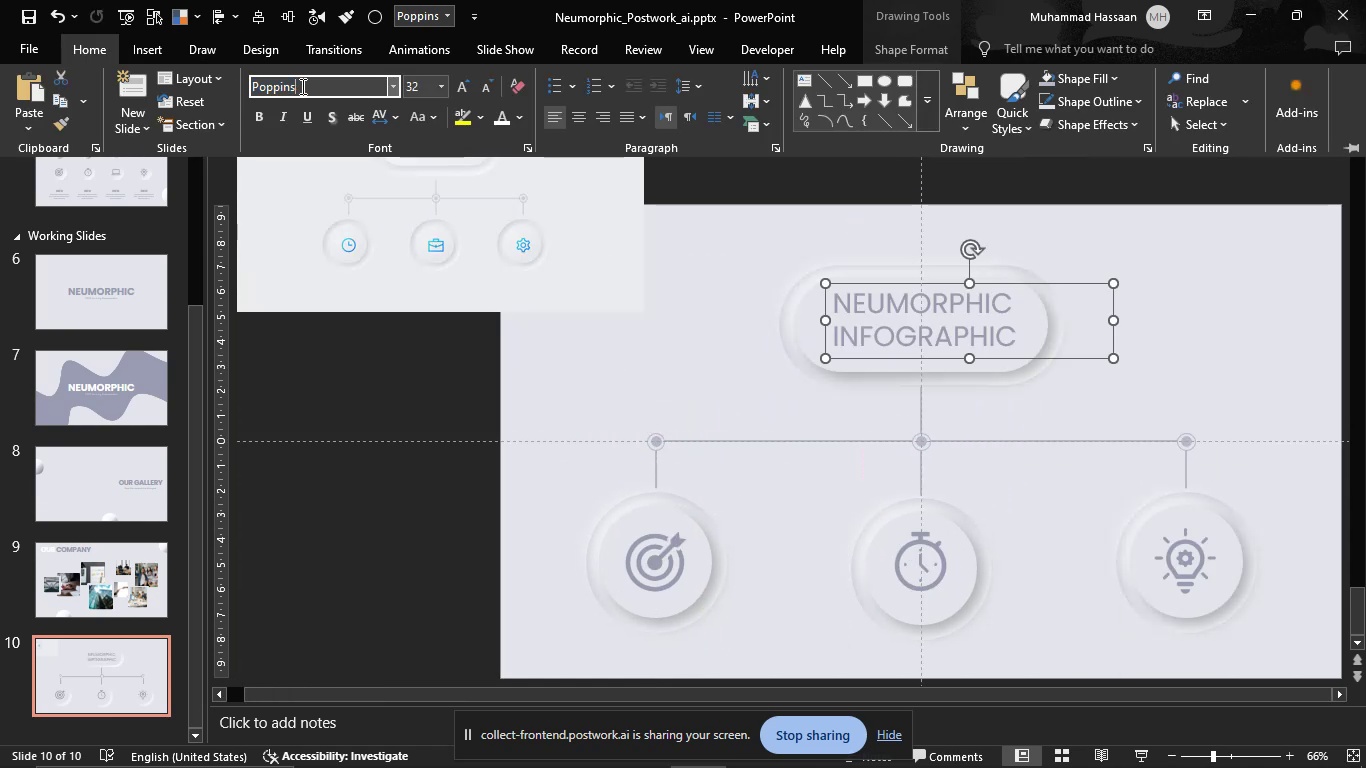 
key(Space)
 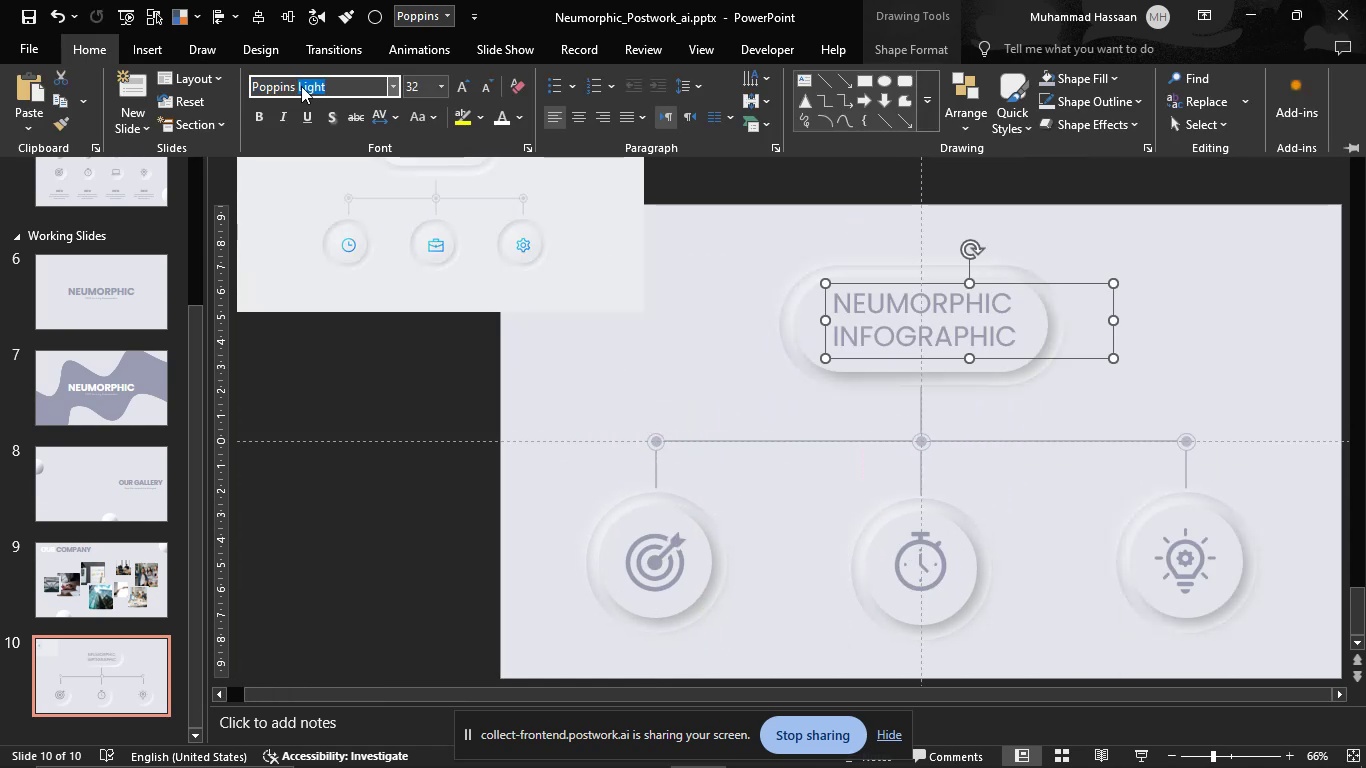 
key(M)
 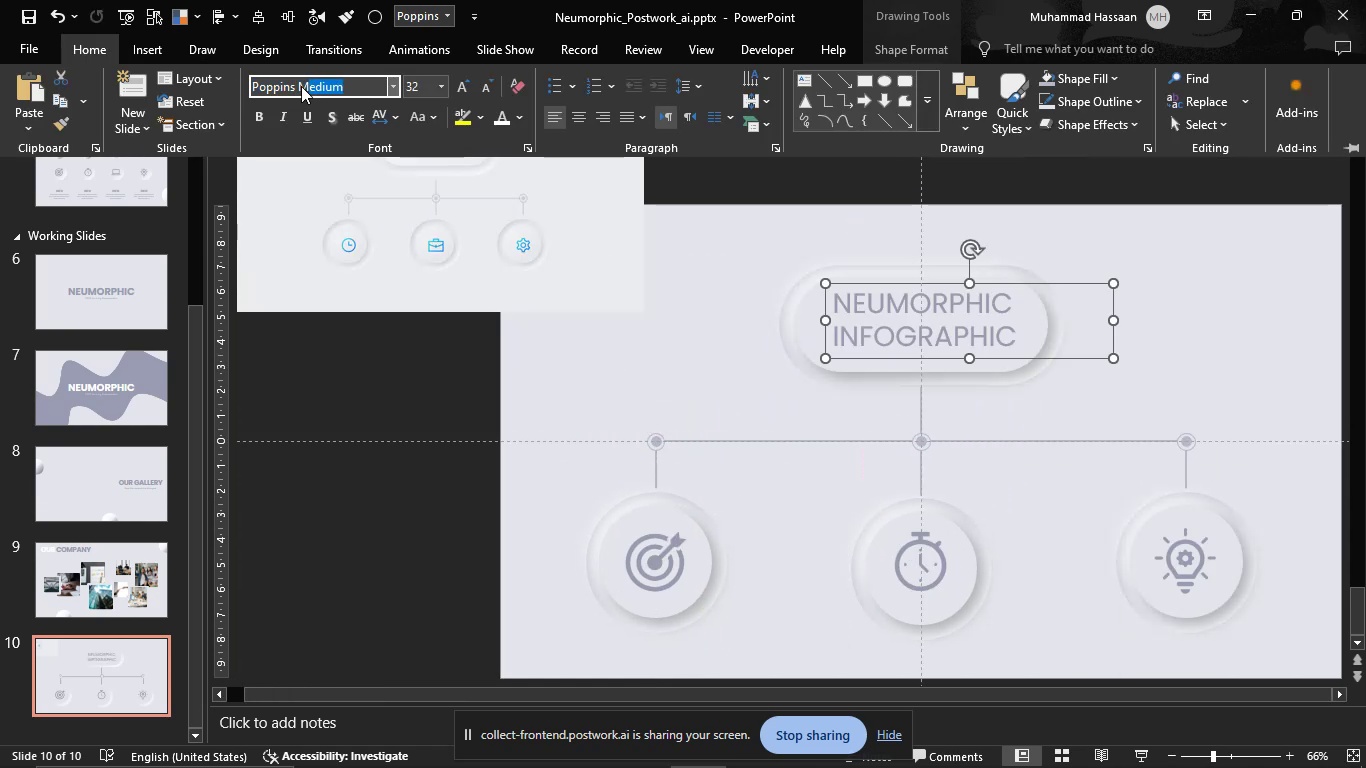 
key(ArrowRight)
 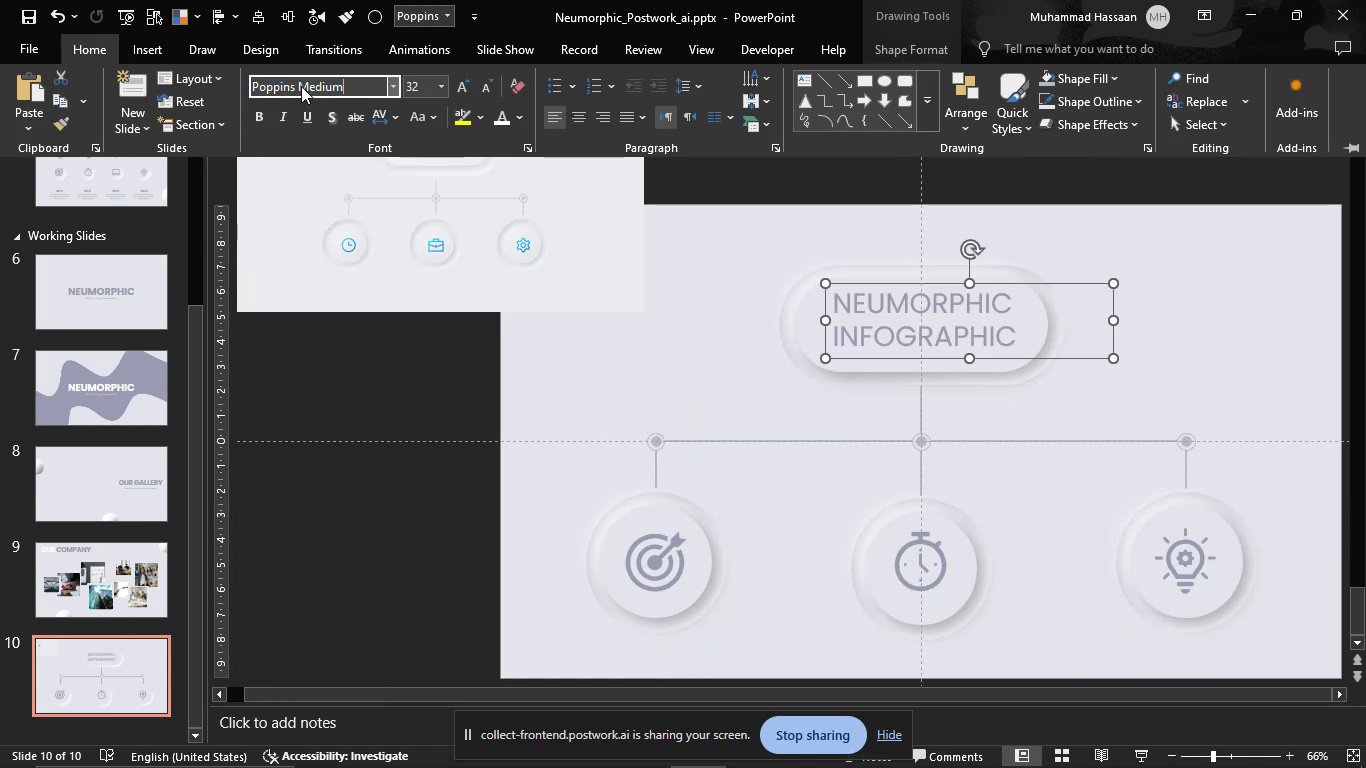 
key(Enter)
 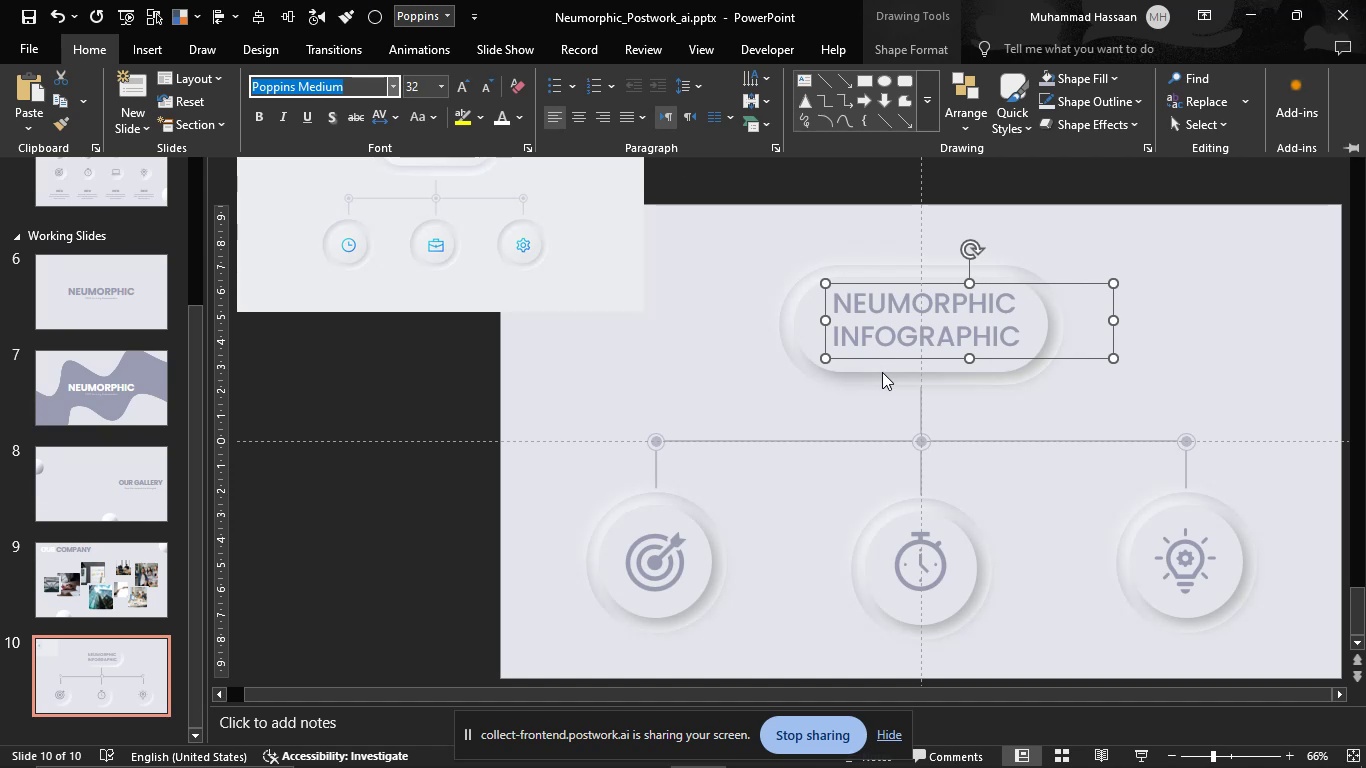 
left_click([881, 357])
 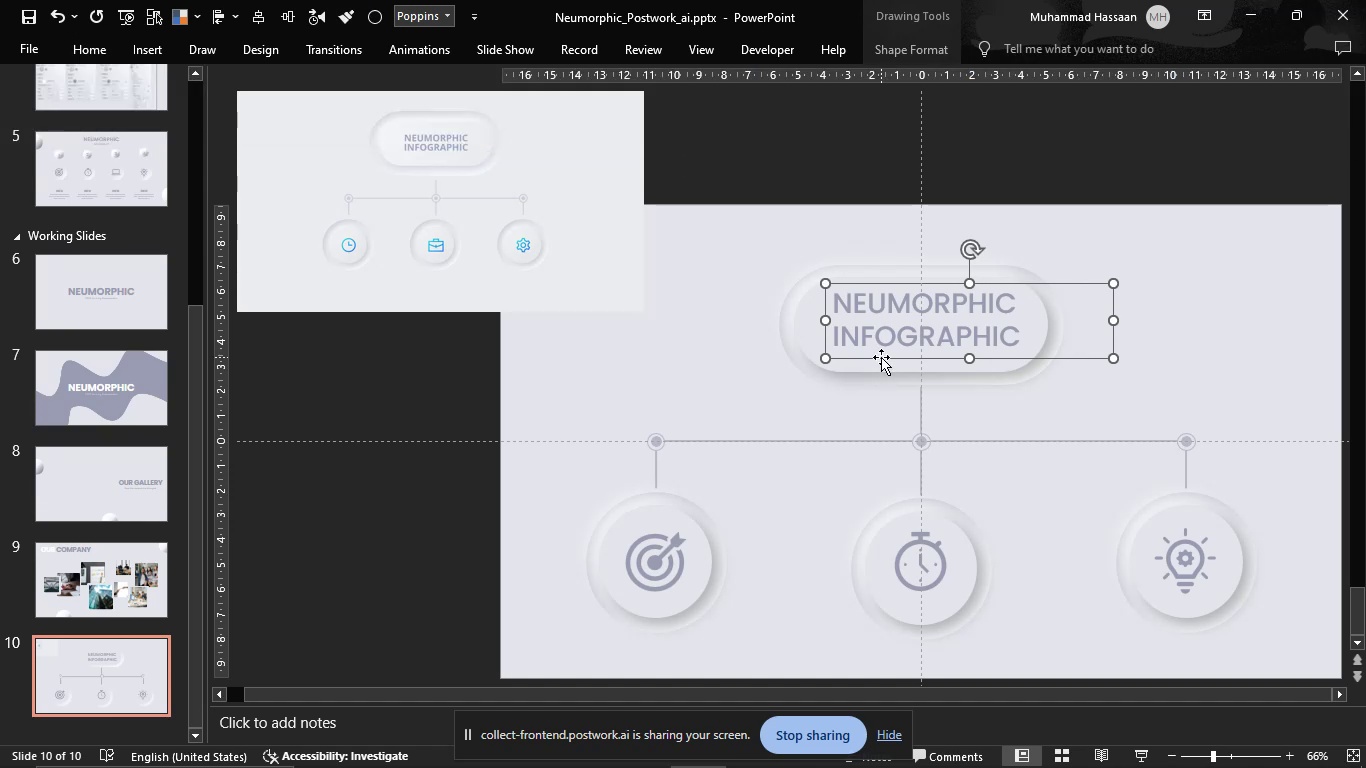 
left_click([881, 357])
 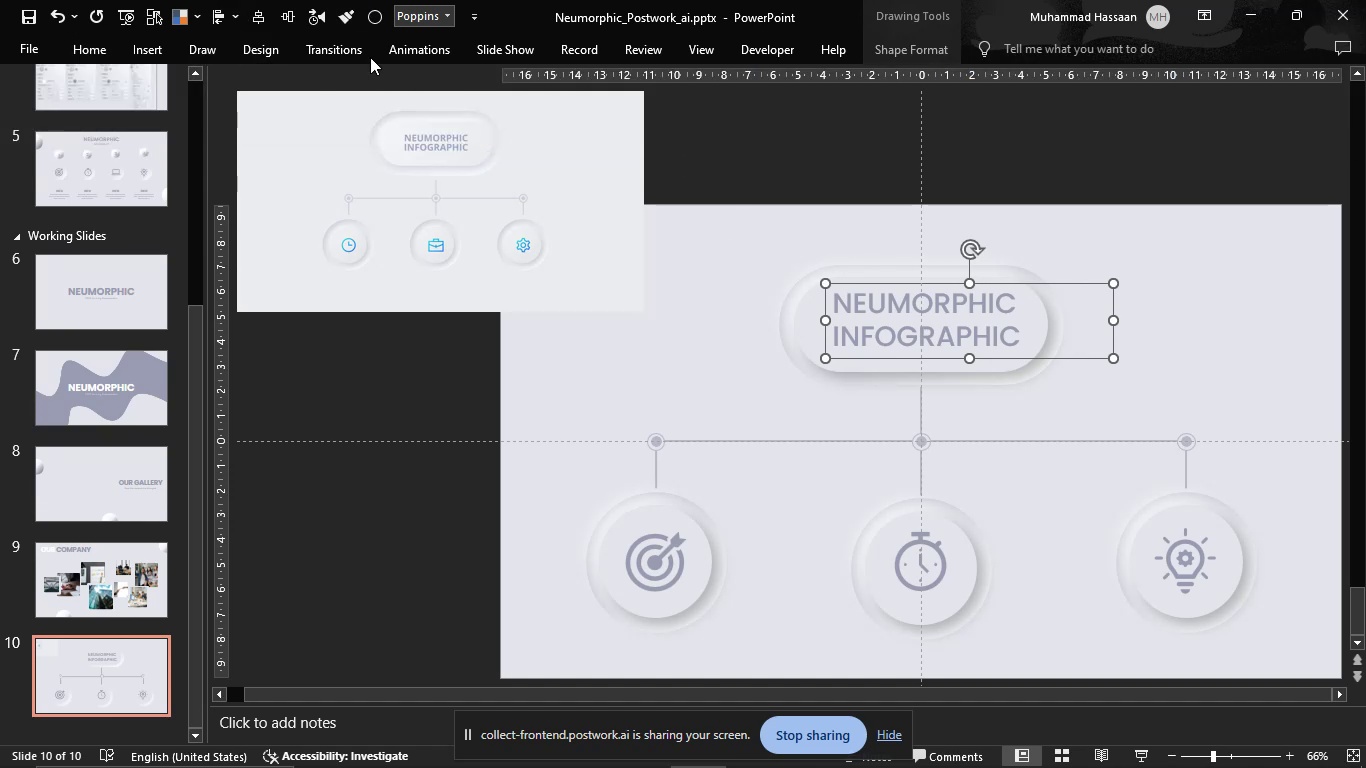 
left_click([97, 49])
 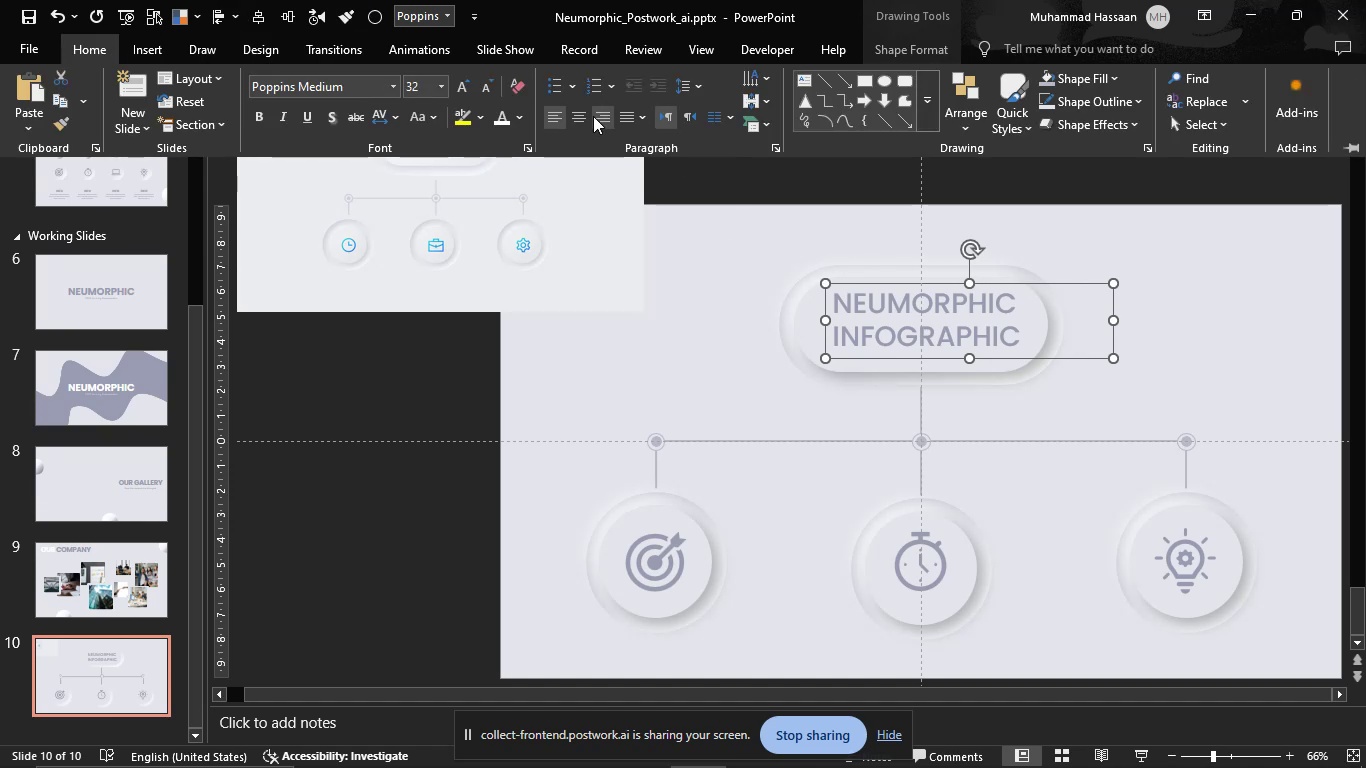 
left_click([580, 116])
 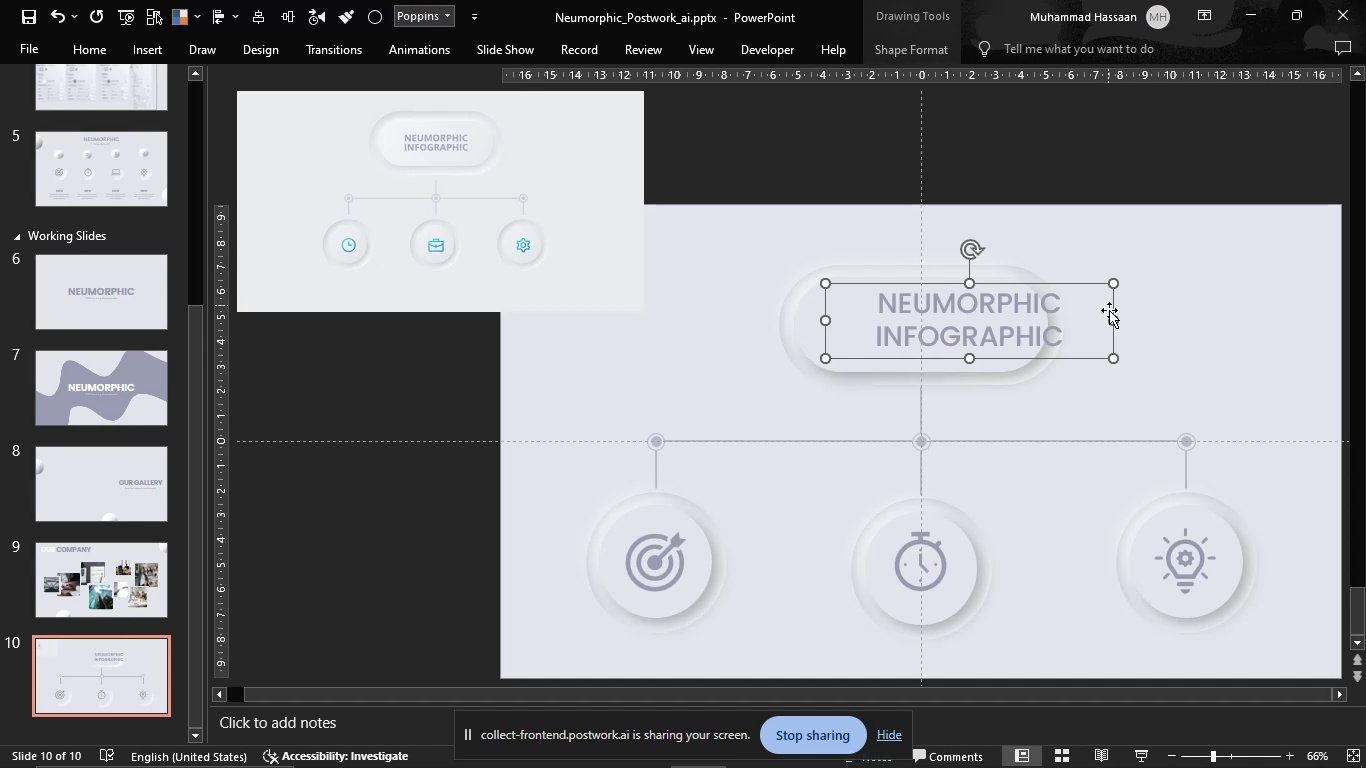 
left_click_drag(start_coordinate=[1110, 317], to_coordinate=[1033, 316])
 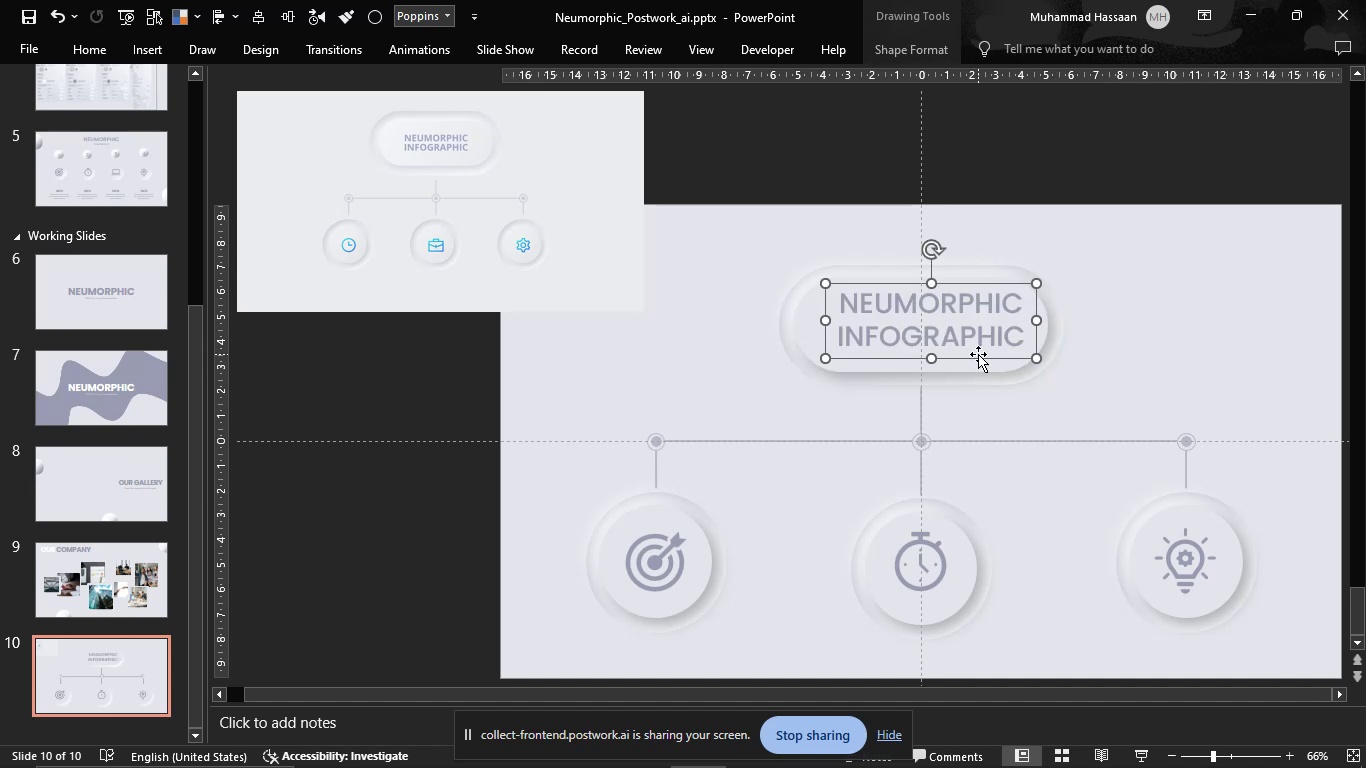 
left_click_drag(start_coordinate=[978, 355], to_coordinate=[967, 357])
 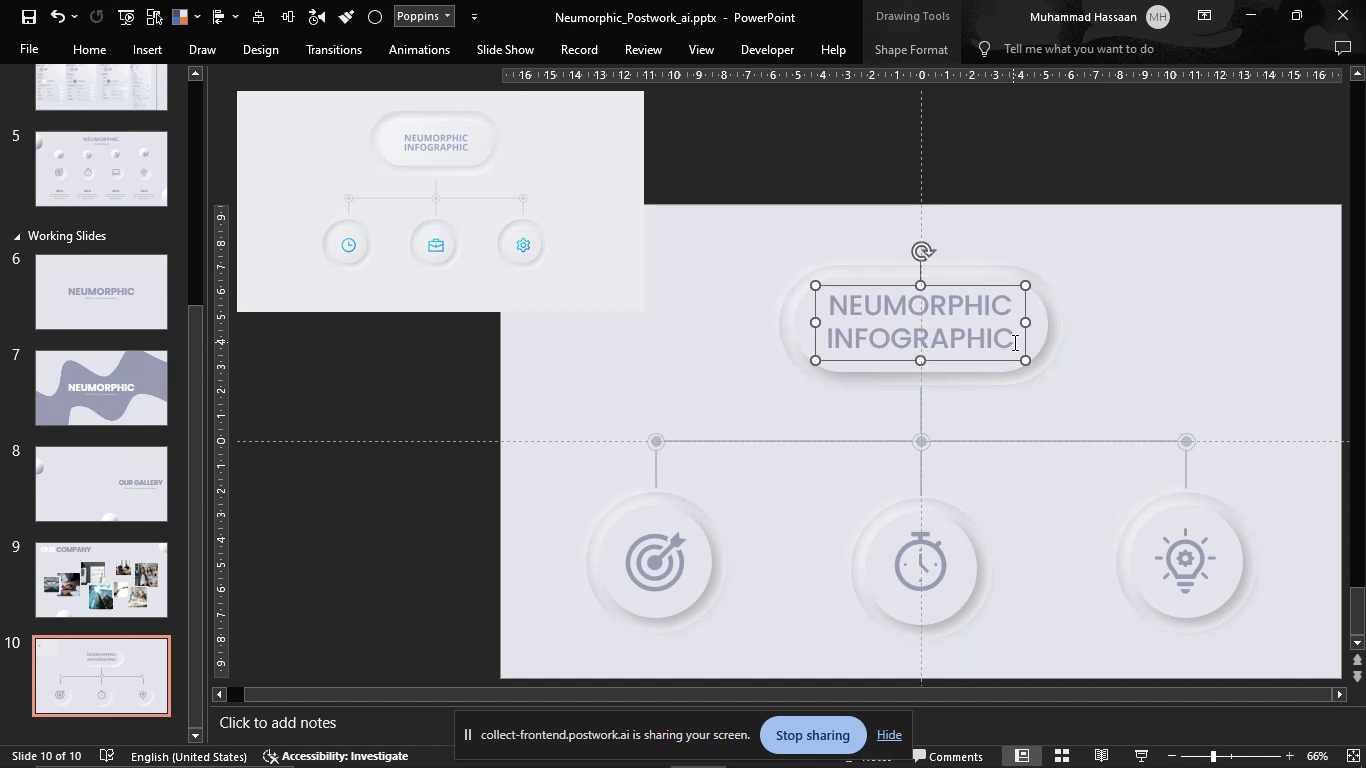 
wait(9.18)
 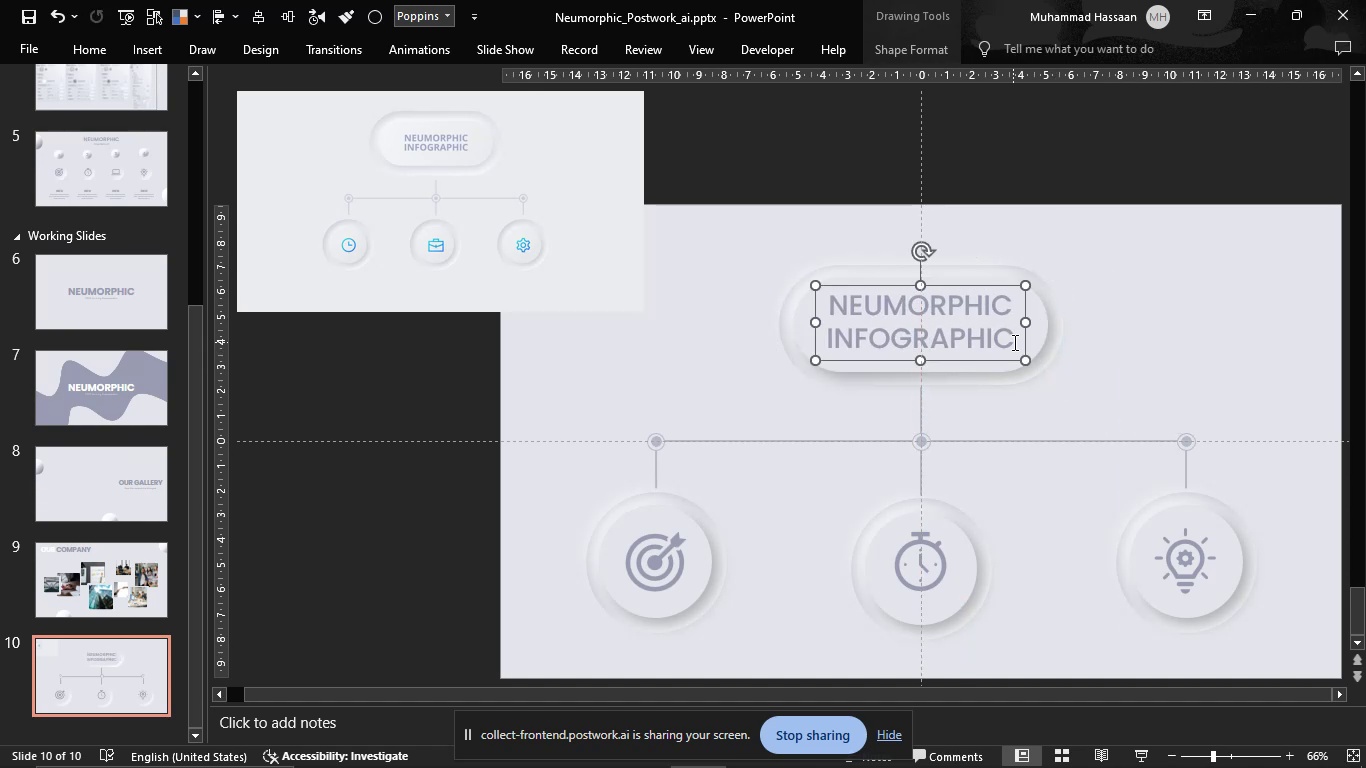 
left_click([103, 52])
 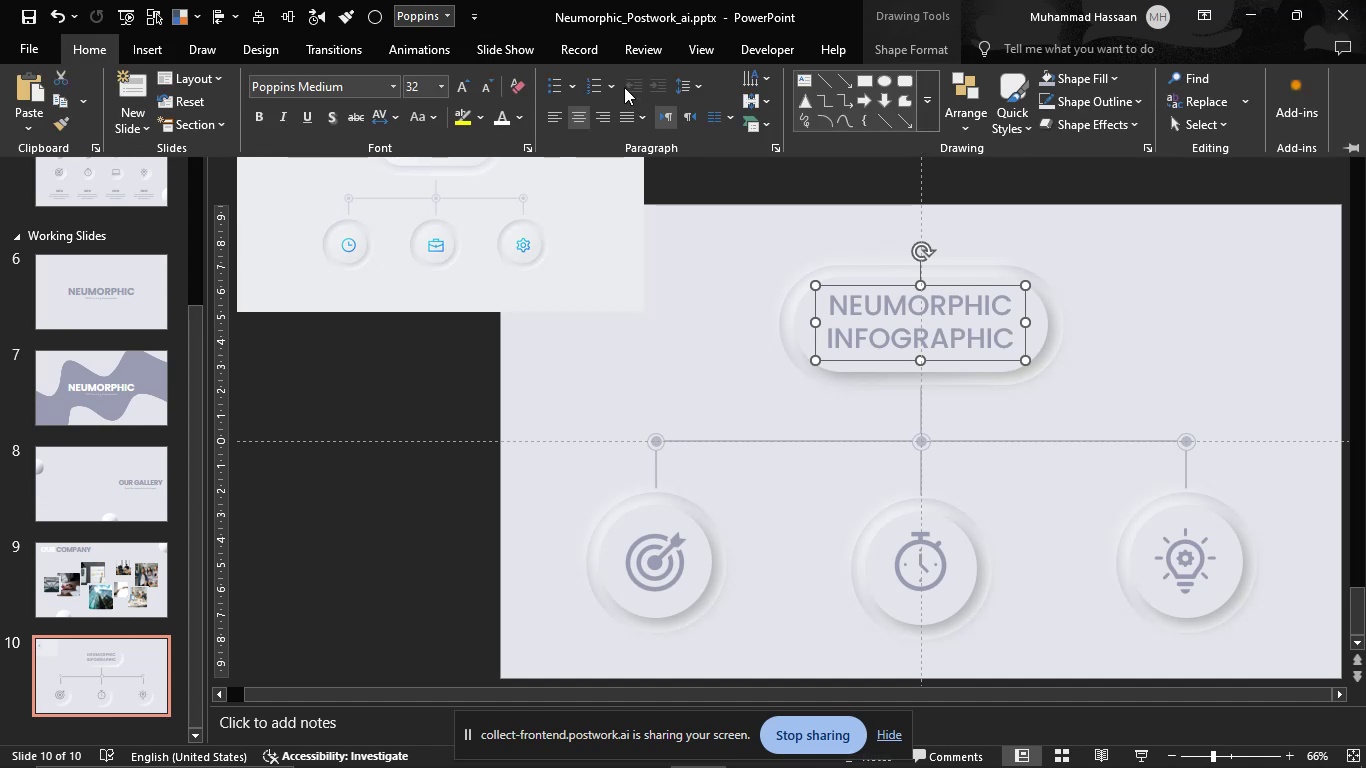 
left_click([687, 91])
 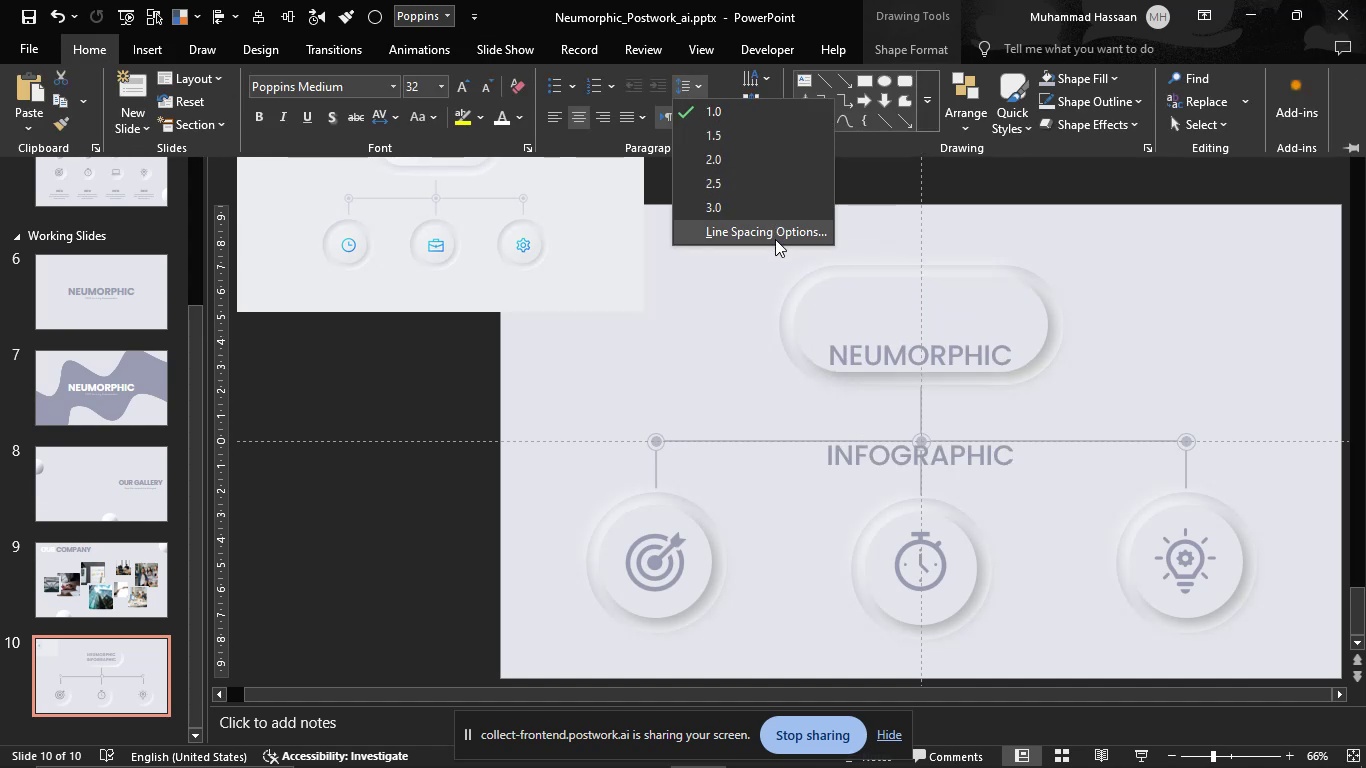 
left_click([775, 239])
 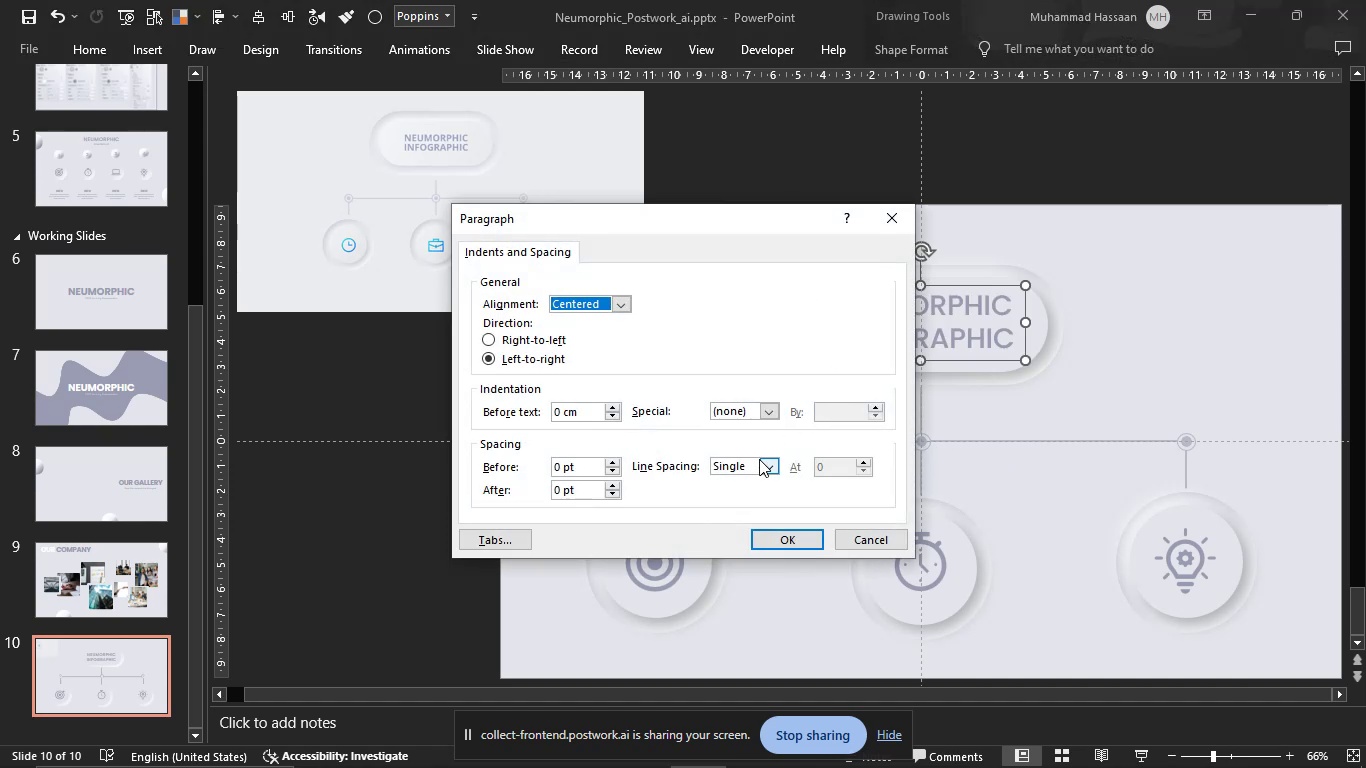 
left_click([778, 458])
 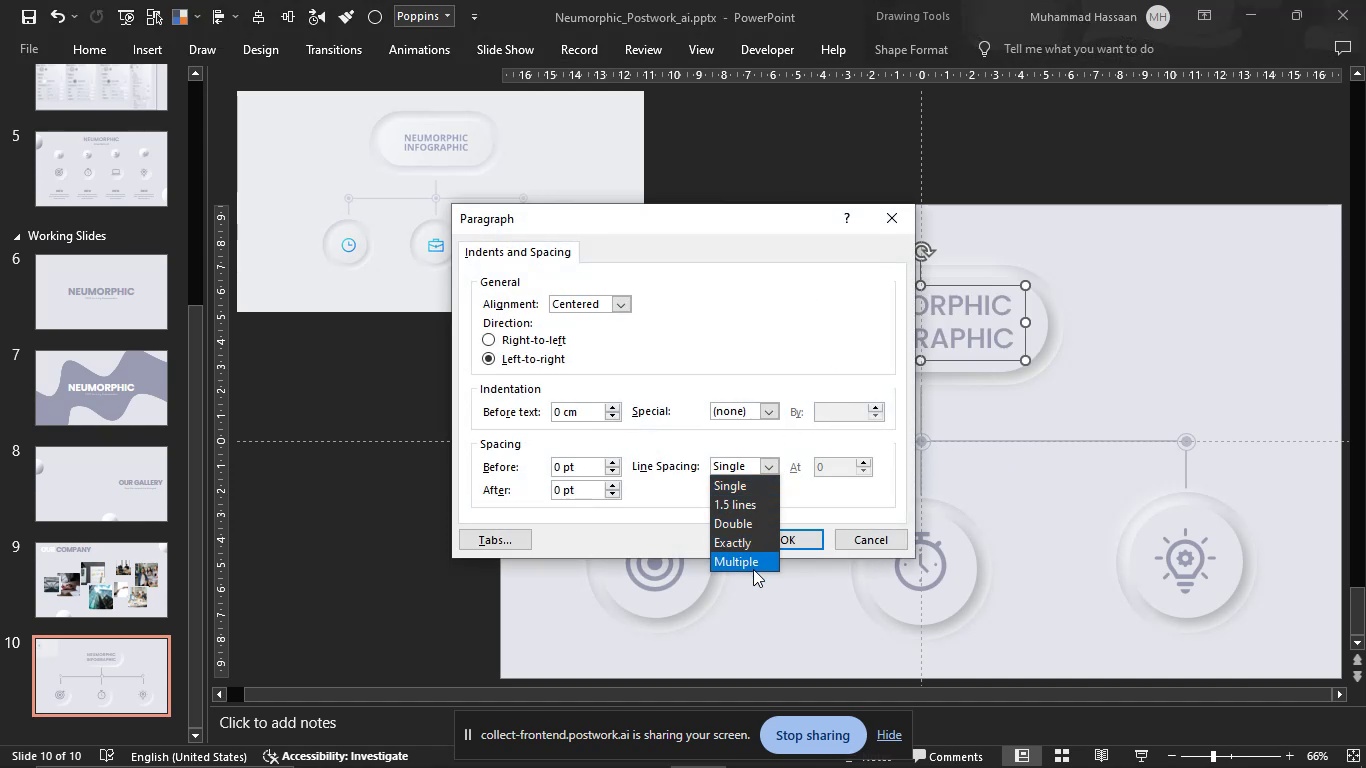 
left_click([752, 564])
 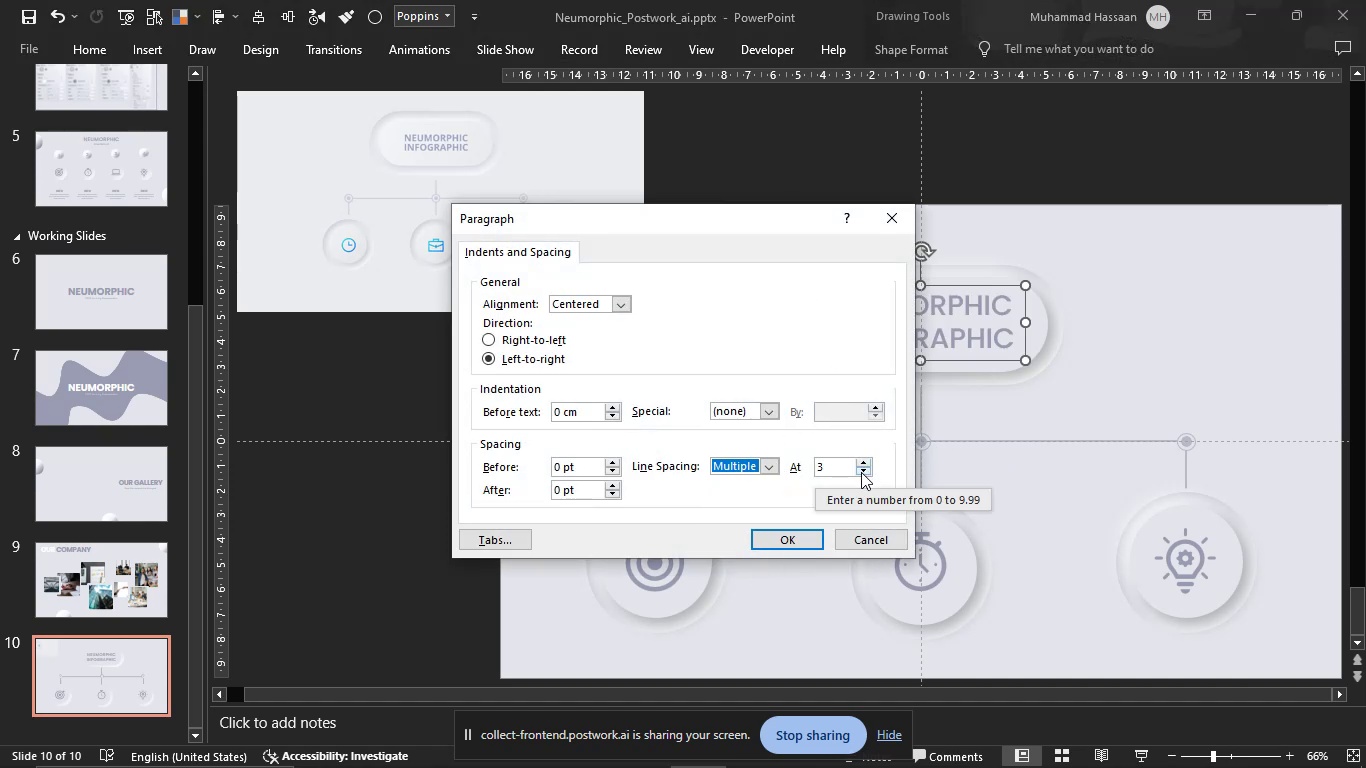 
double_click([861, 472])
 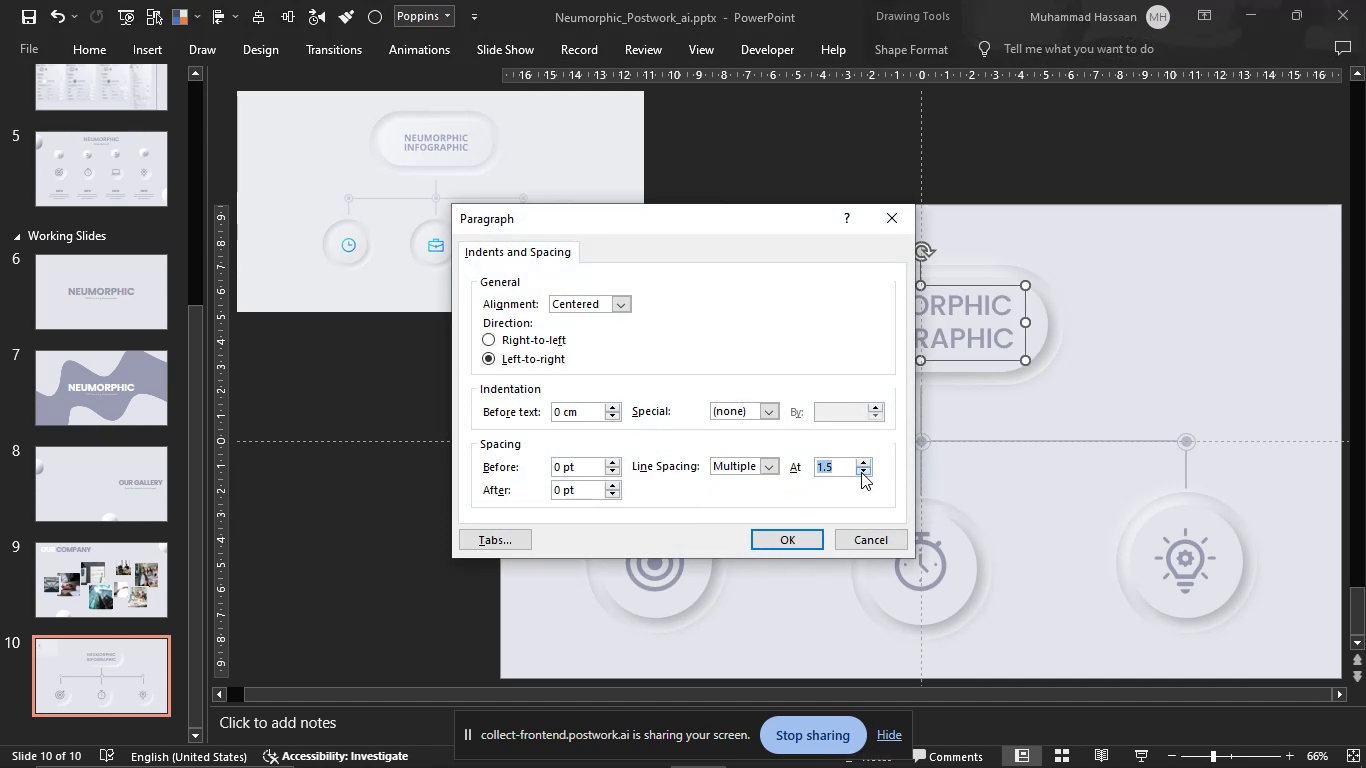 
triple_click([861, 472])
 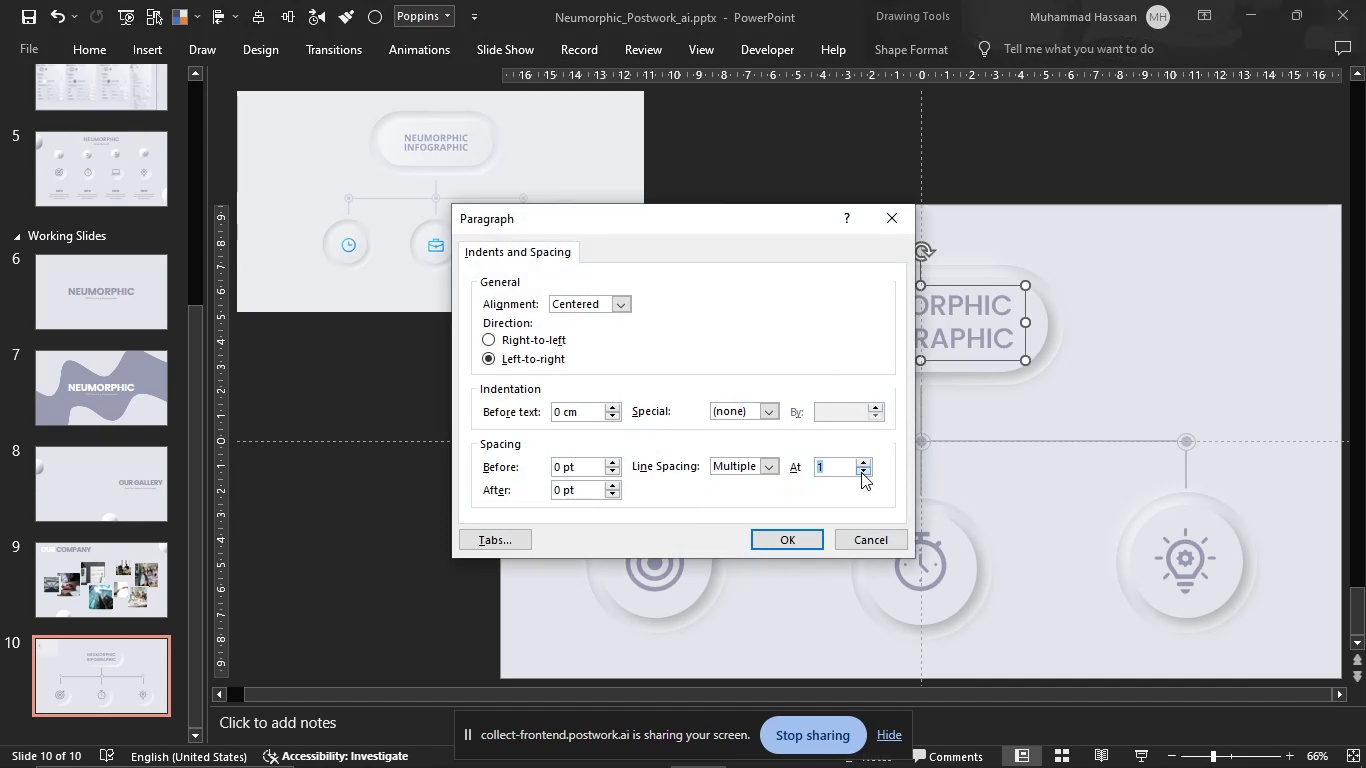 
triple_click([861, 472])
 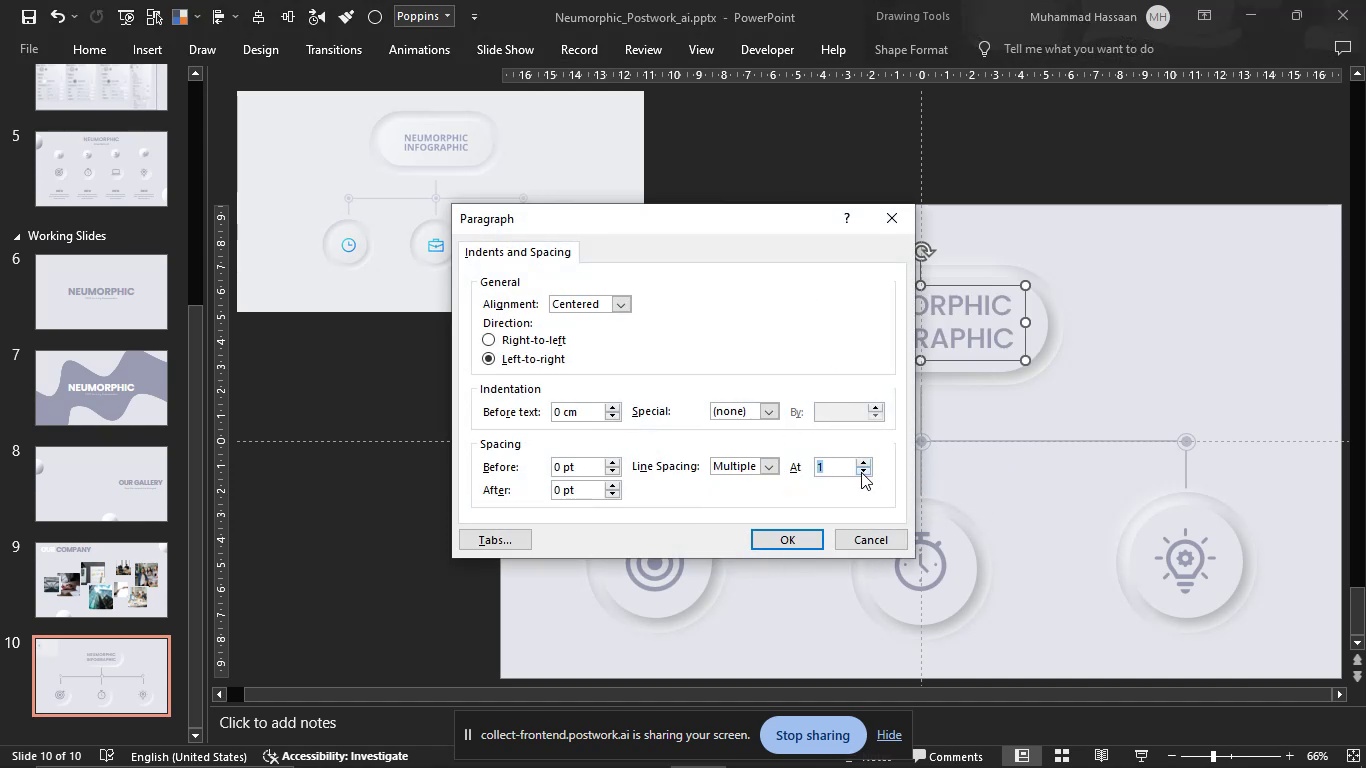 
triple_click([861, 472])
 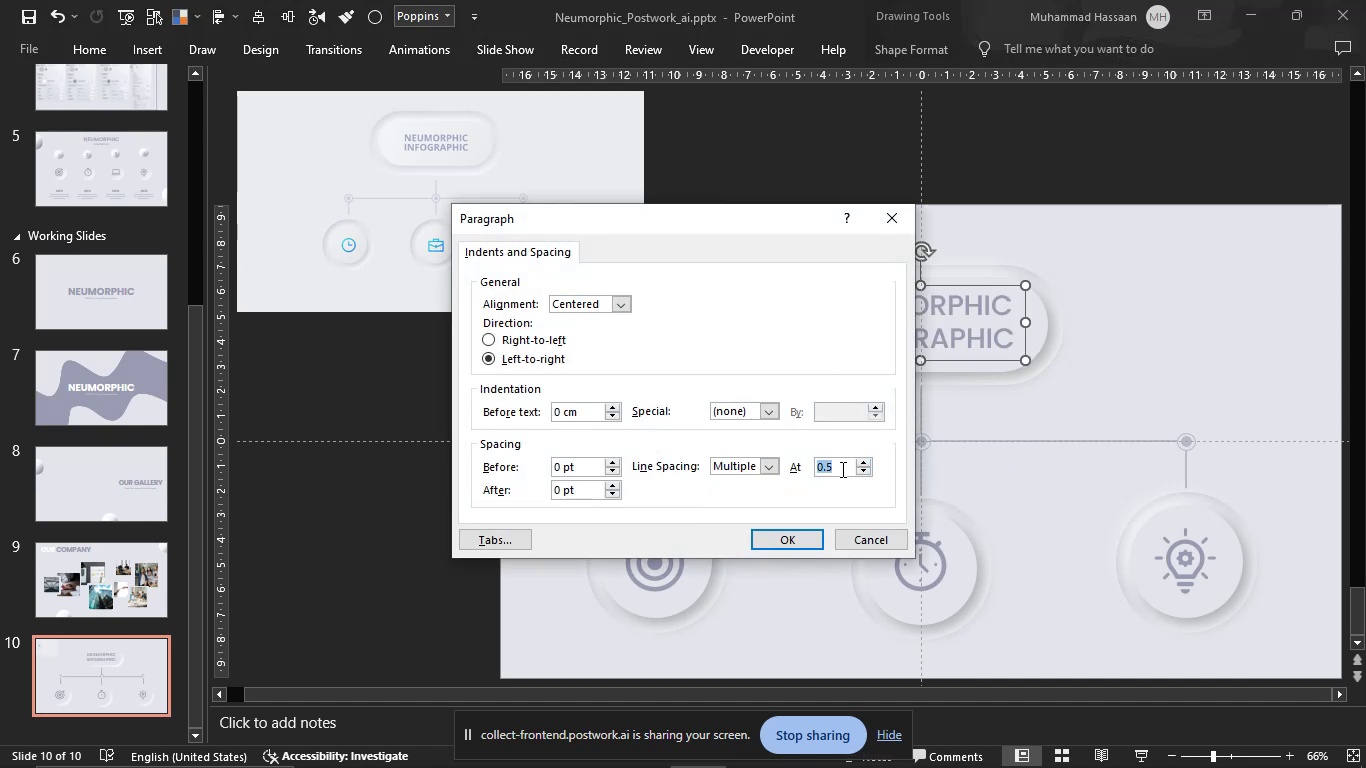 
left_click([841, 468])
 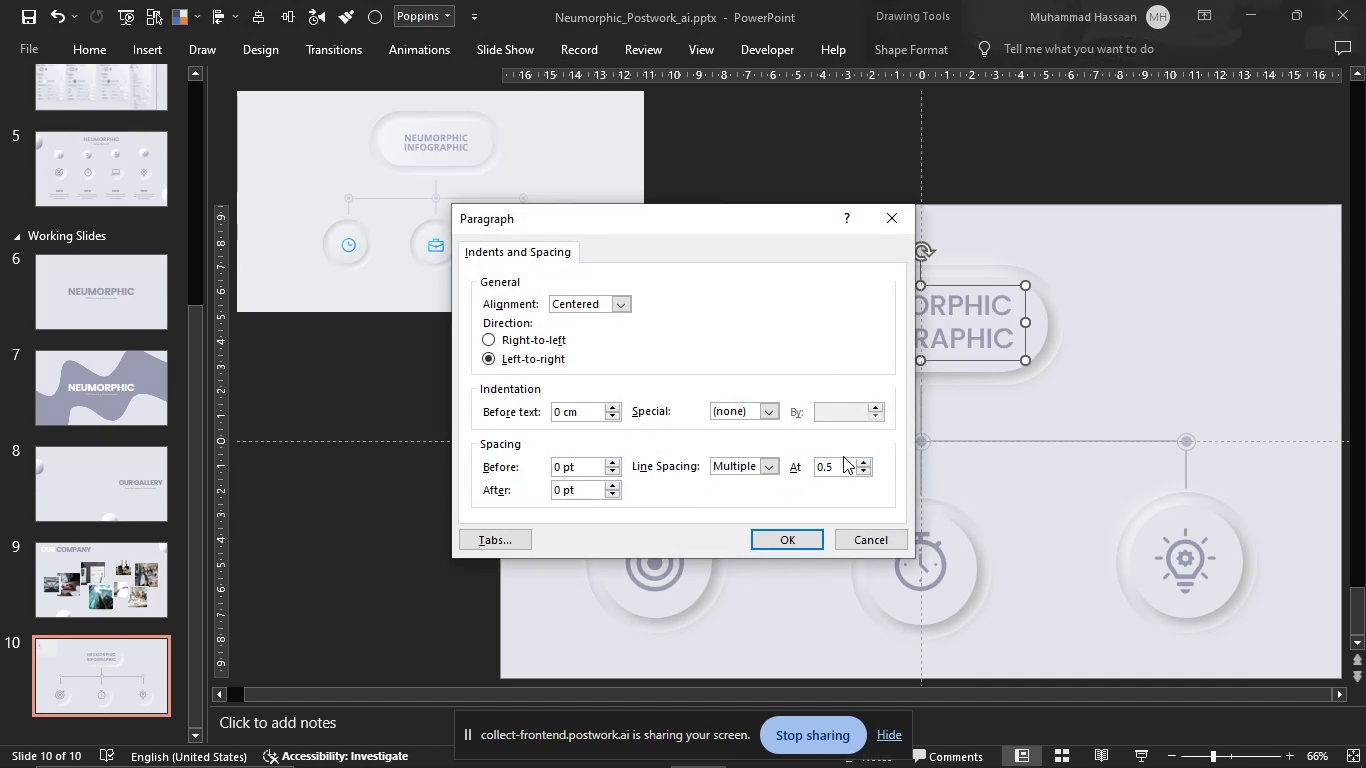 
key(Backspace)
 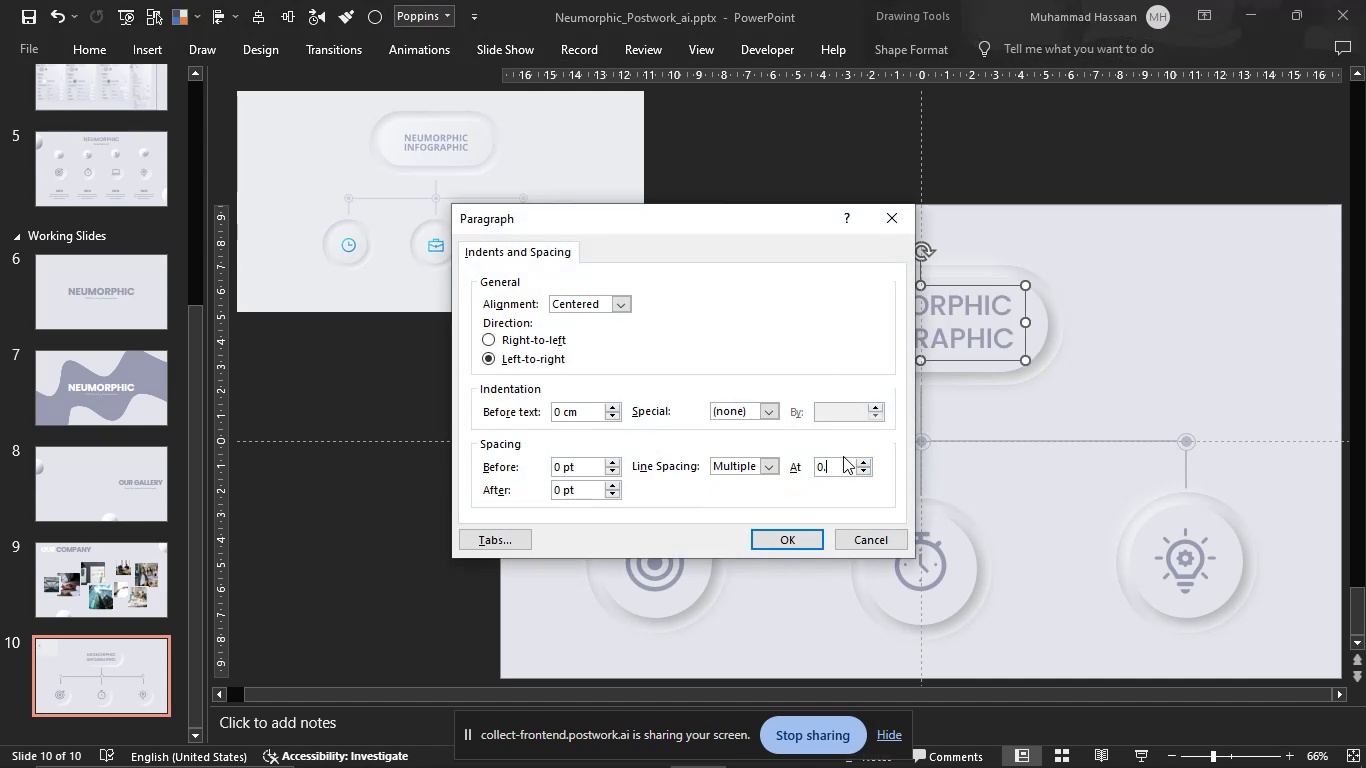 
key(8)
 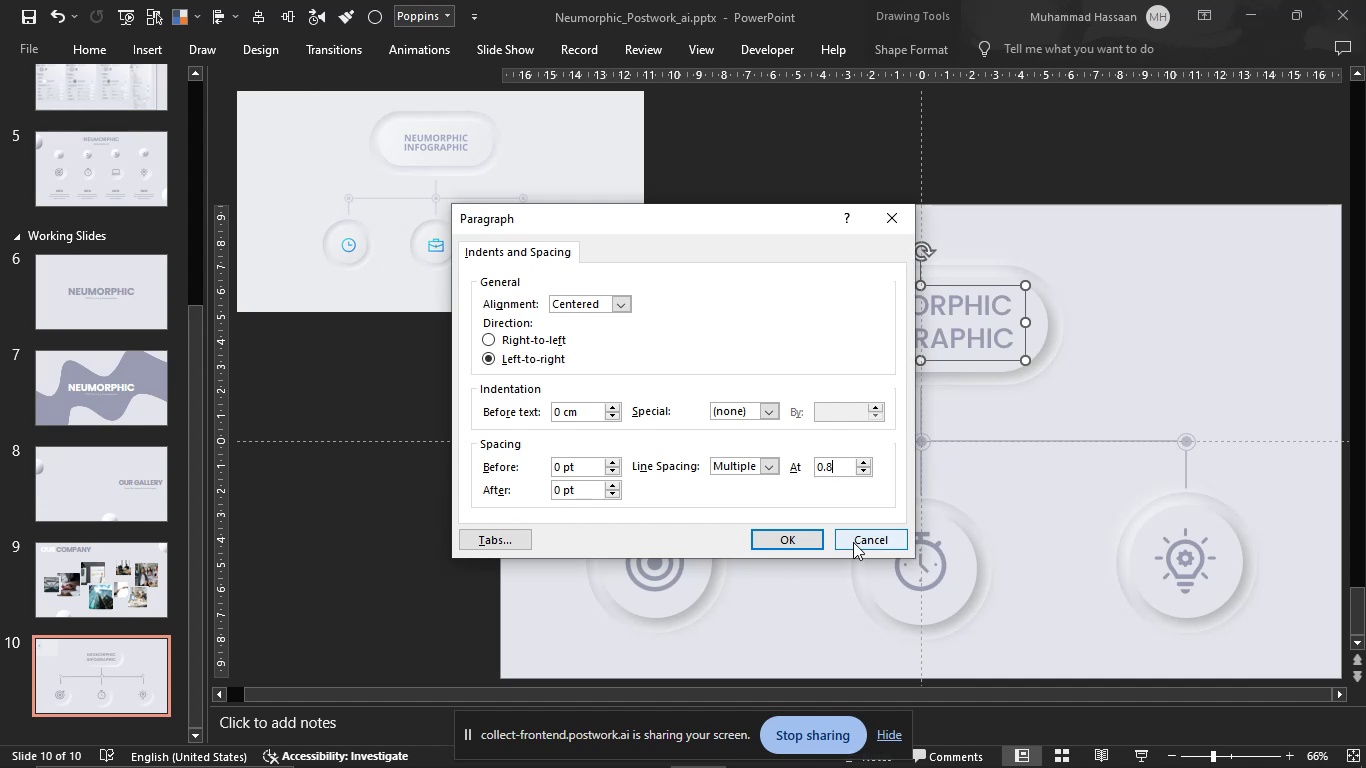 
left_click([804, 546])
 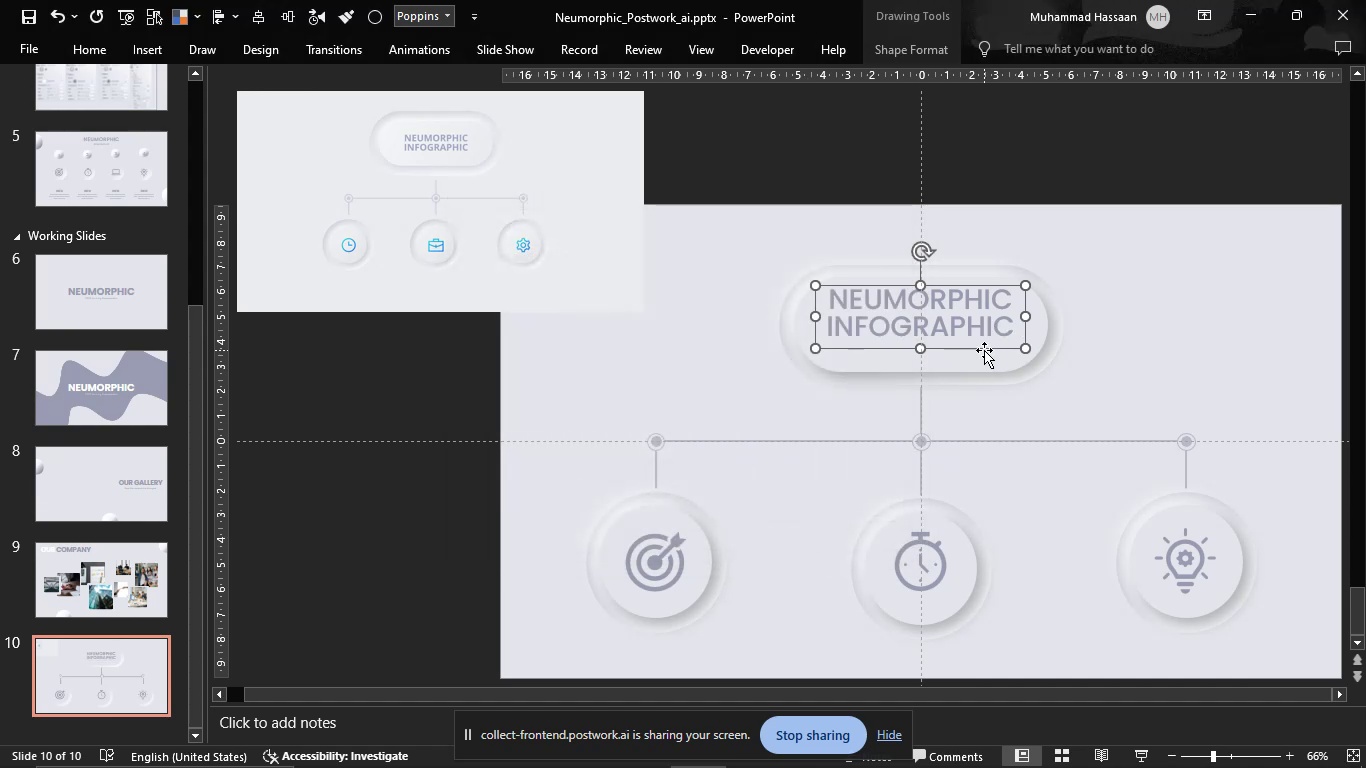 
left_click_drag(start_coordinate=[983, 347], to_coordinate=[984, 353])
 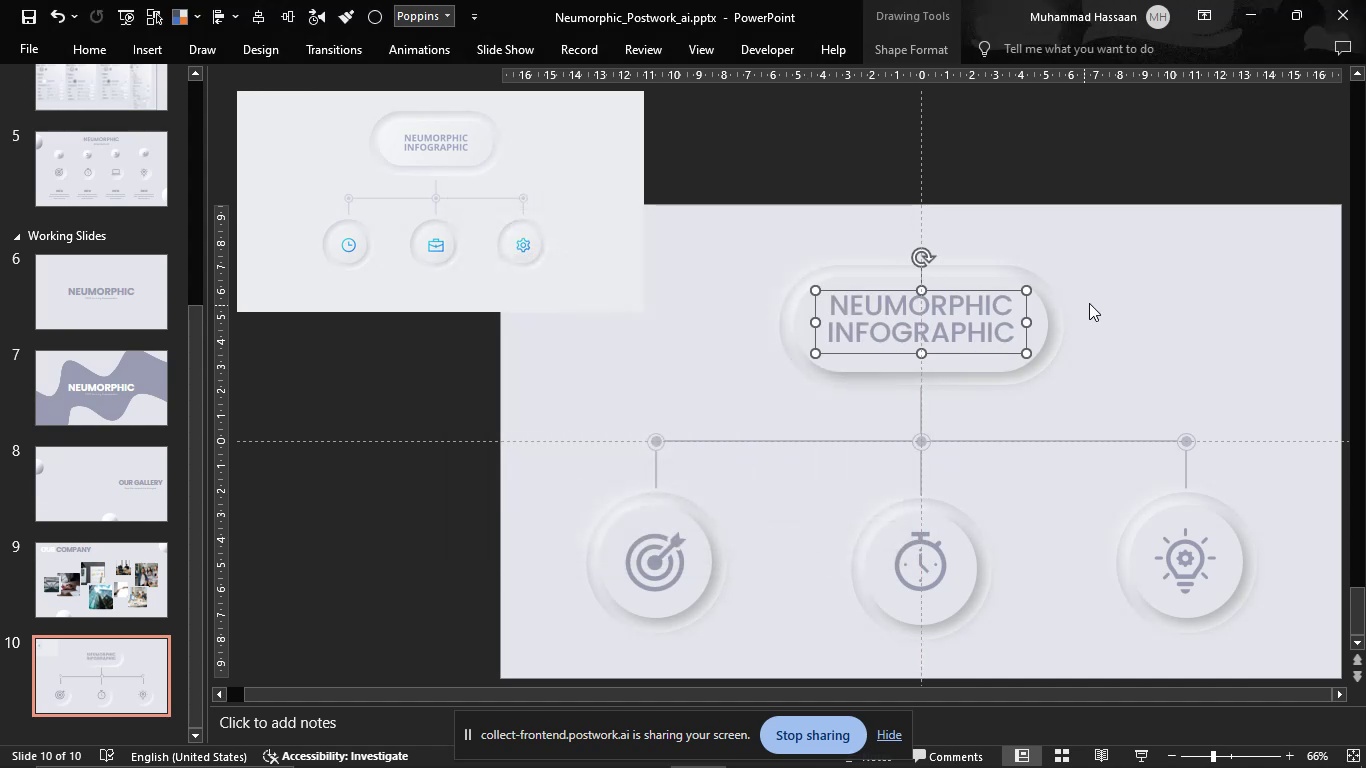 
left_click([1089, 303])
 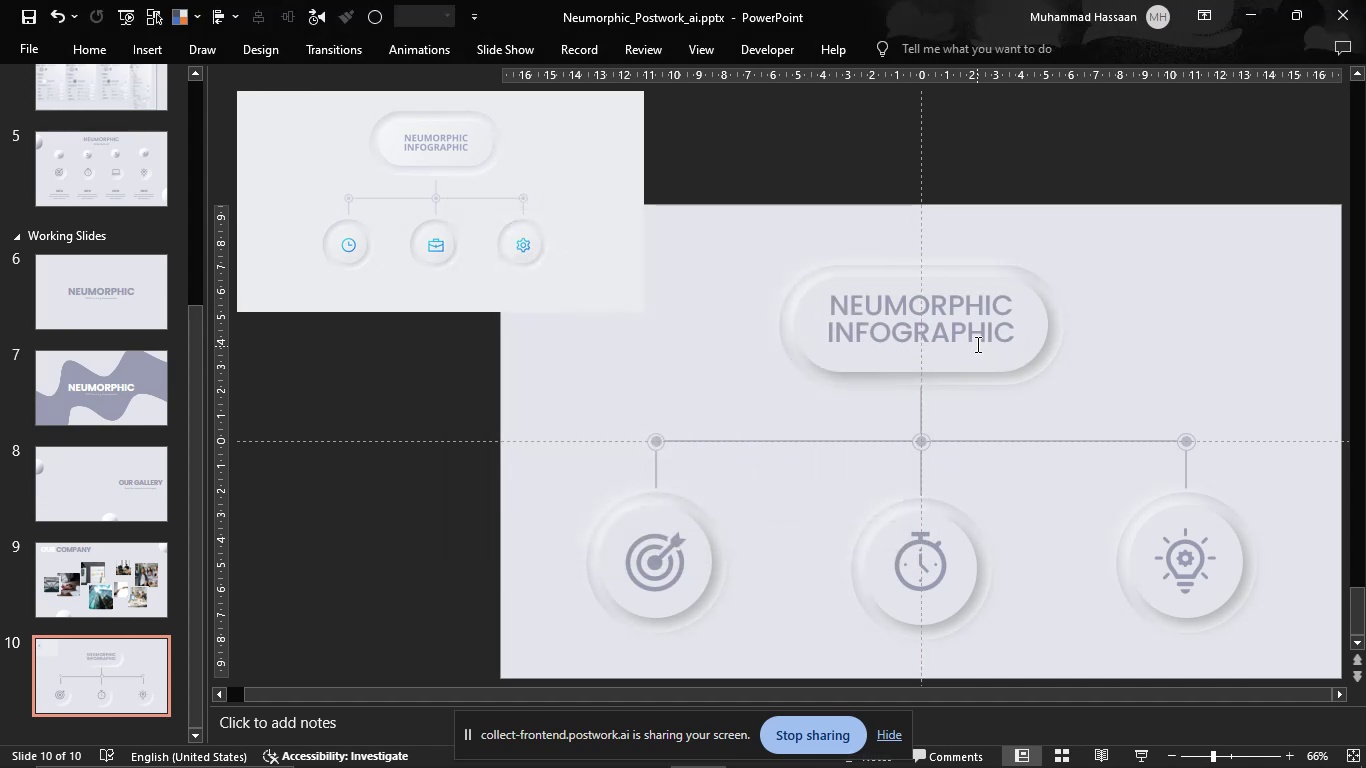 
left_click([973, 338])
 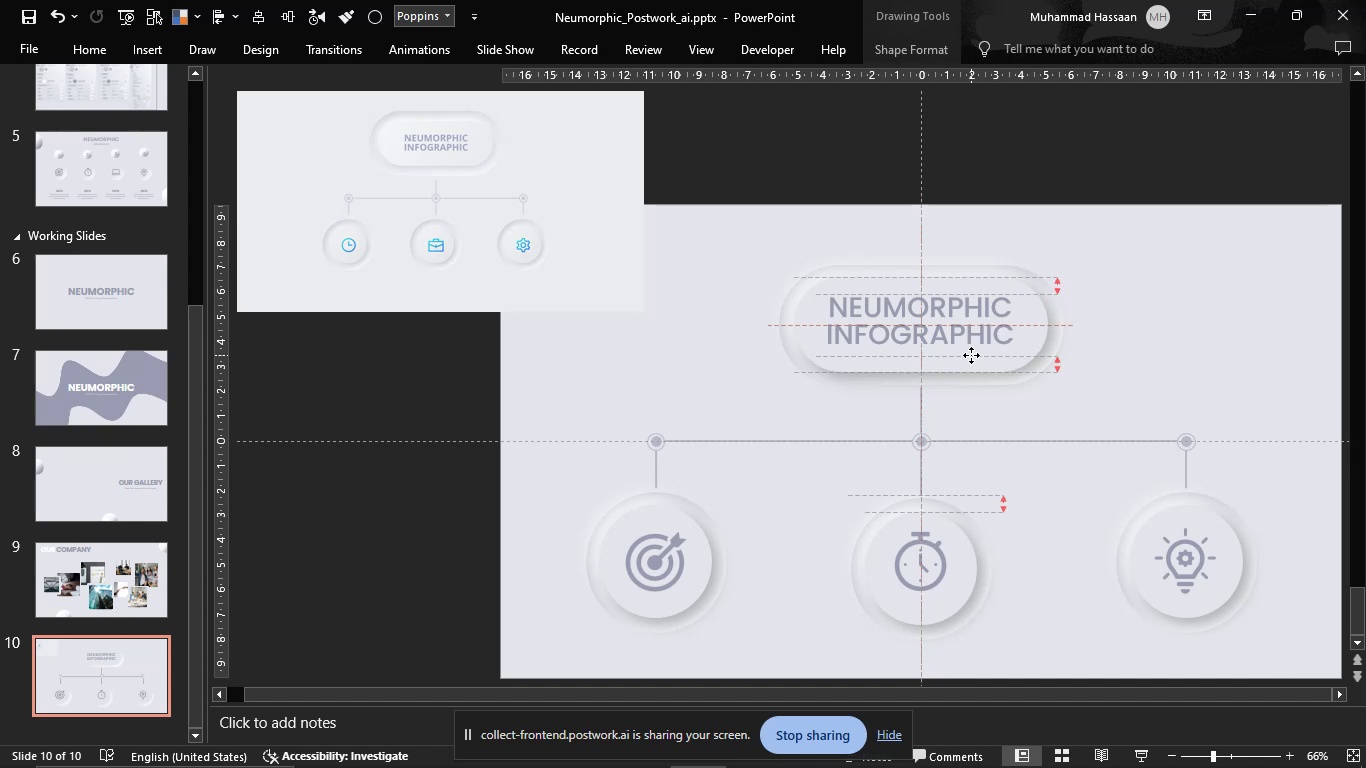 
left_click([1118, 303])
 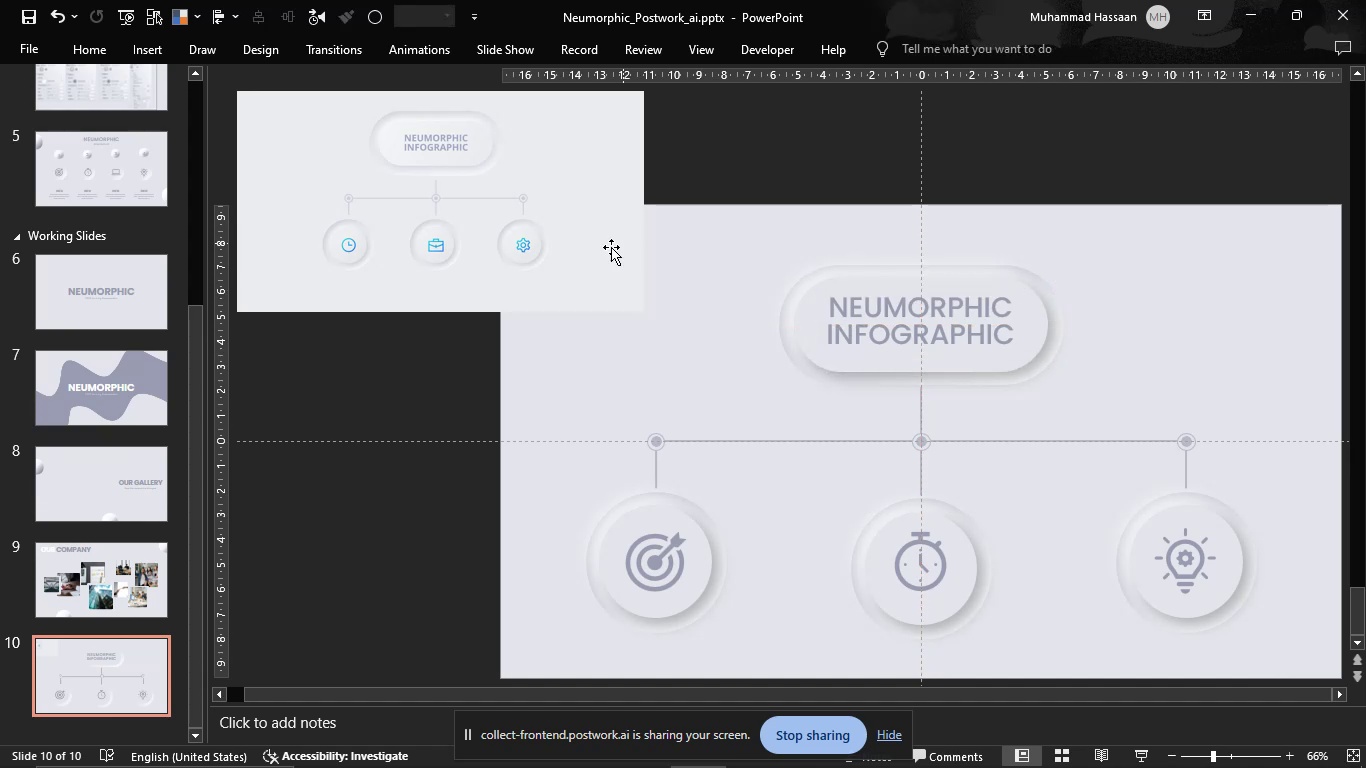 
left_click_drag(start_coordinate=[565, 256], to_coordinate=[373, 209])
 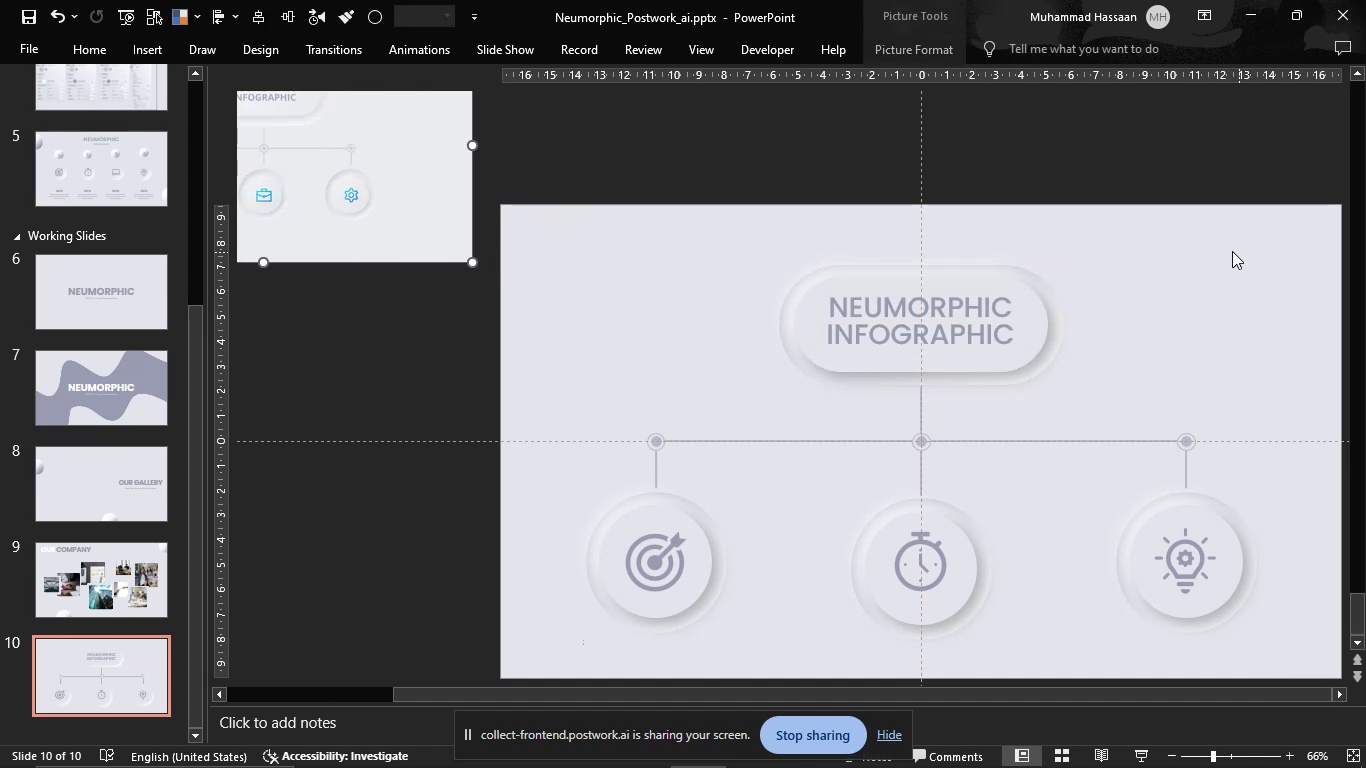 
left_click([1157, 248])
 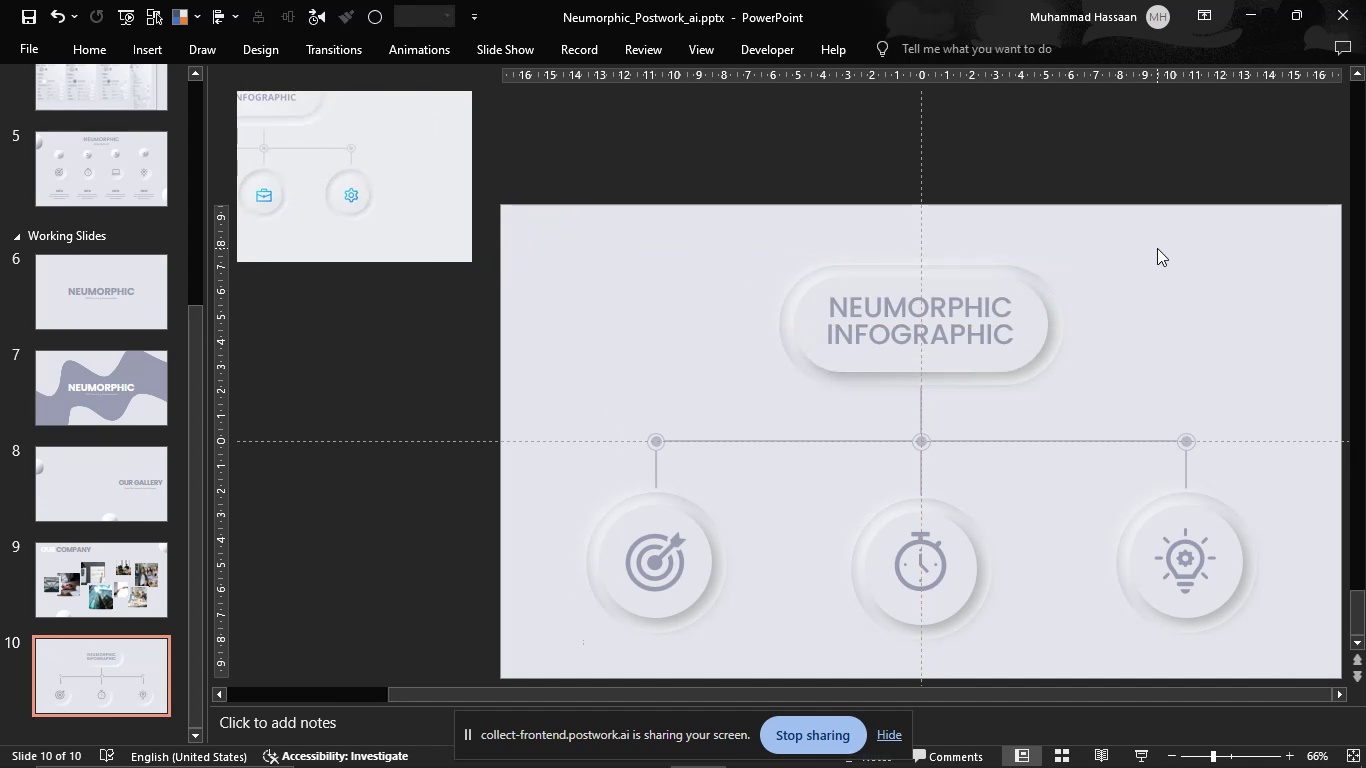 
hold_key(key=ControlLeft, duration=0.95)
scroll: coordinate [1156, 250], scroll_direction: down, amount: 1.0
 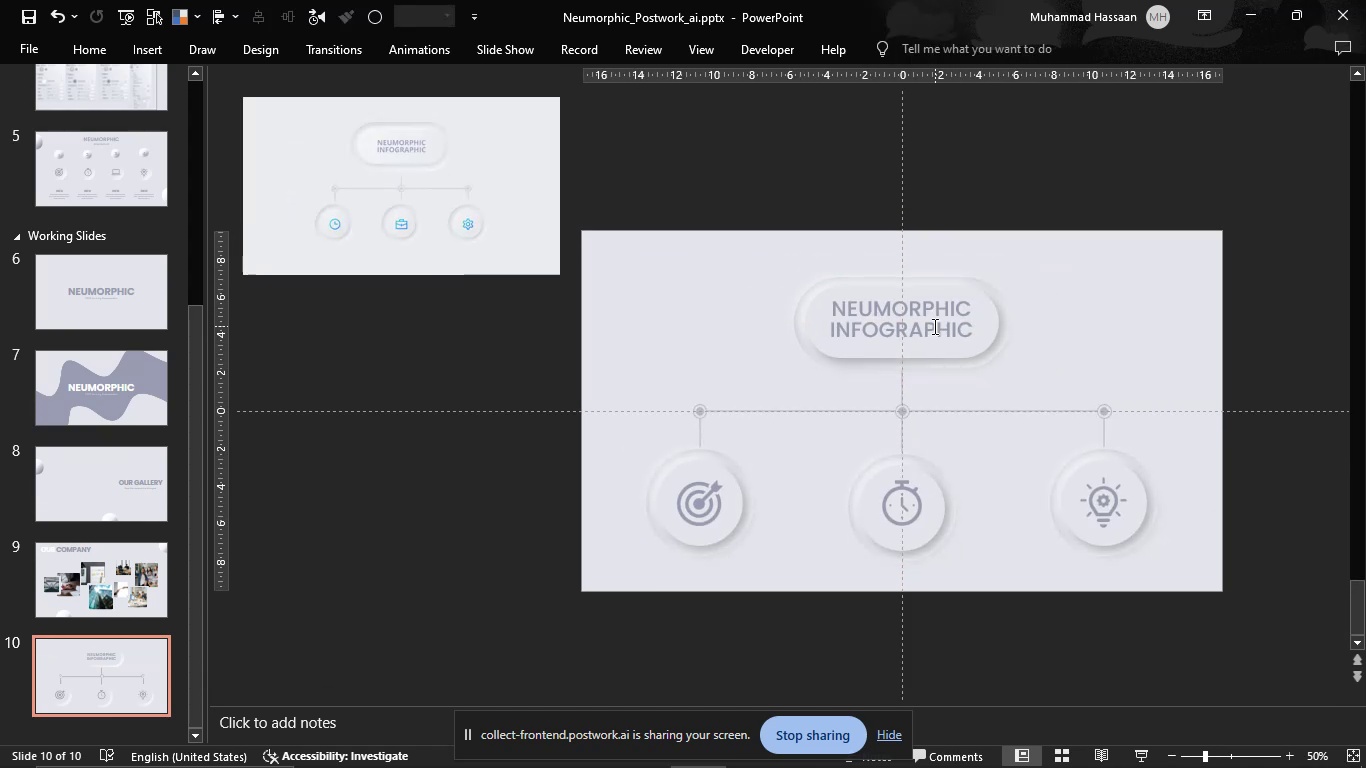 
left_click([931, 326])
 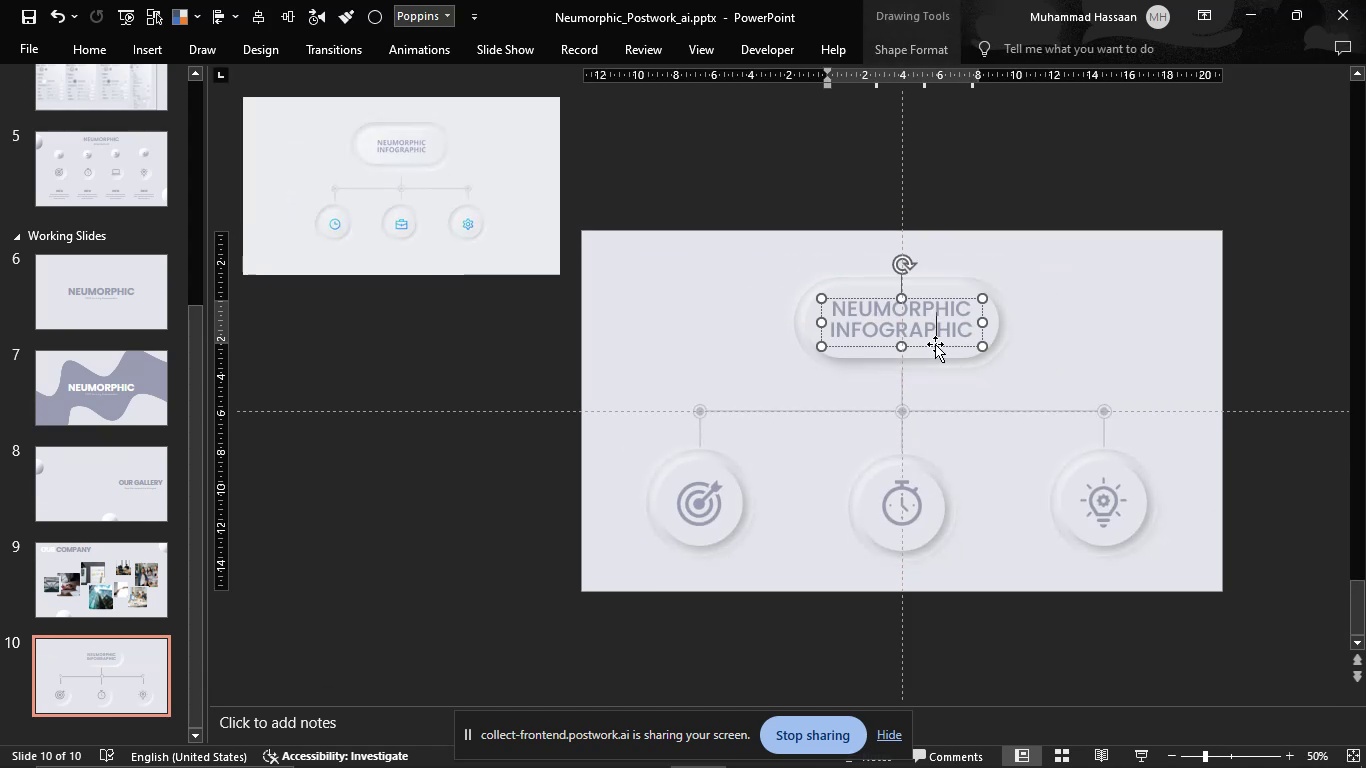 
left_click([935, 344])
 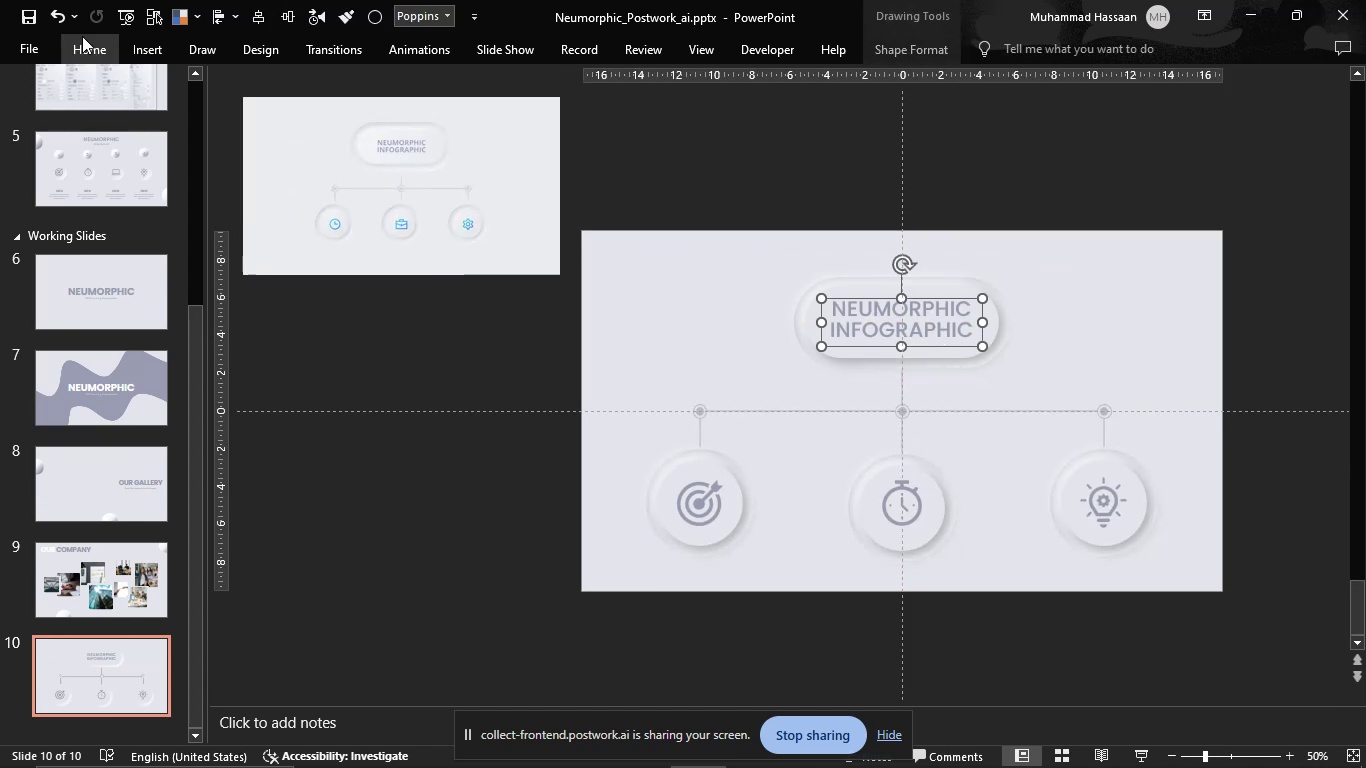 
left_click([82, 50])
 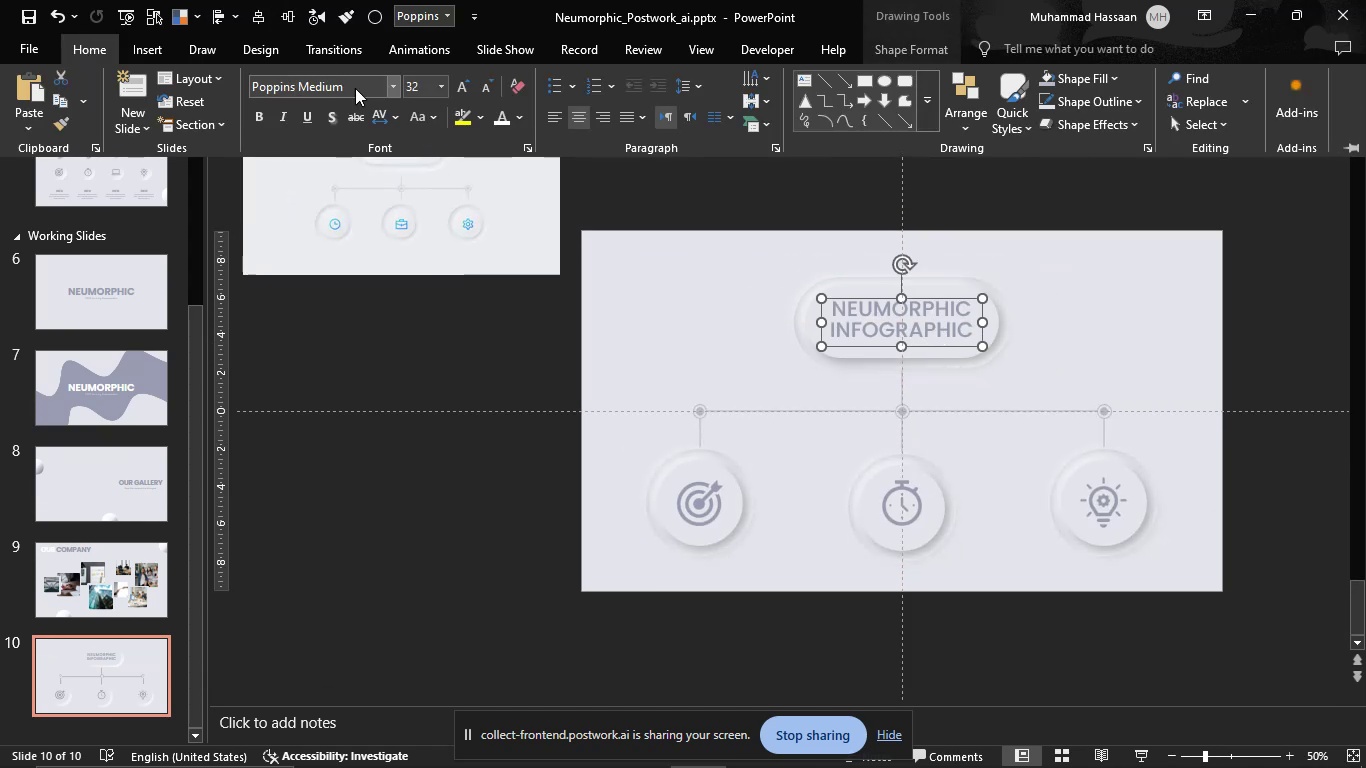 
left_click([395, 88])
 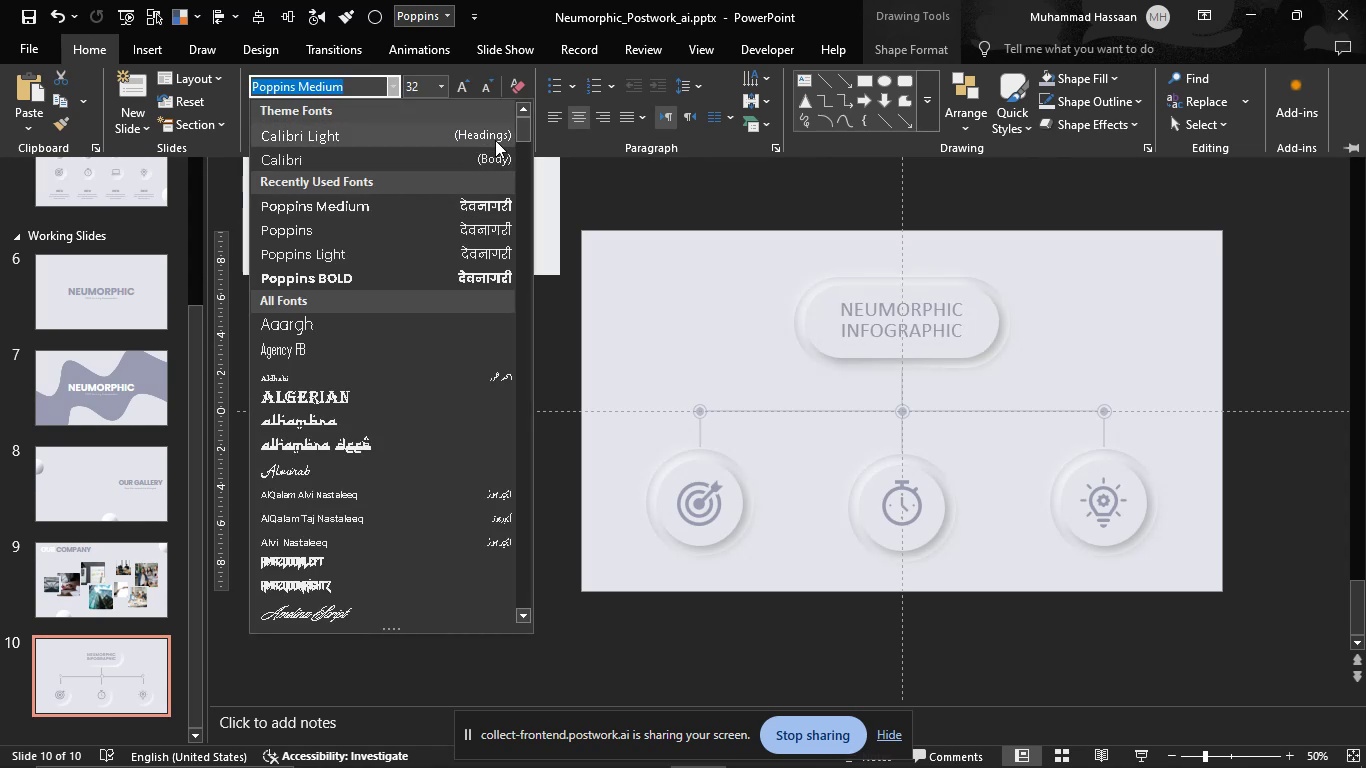 
left_click_drag(start_coordinate=[522, 130], to_coordinate=[550, 415])
 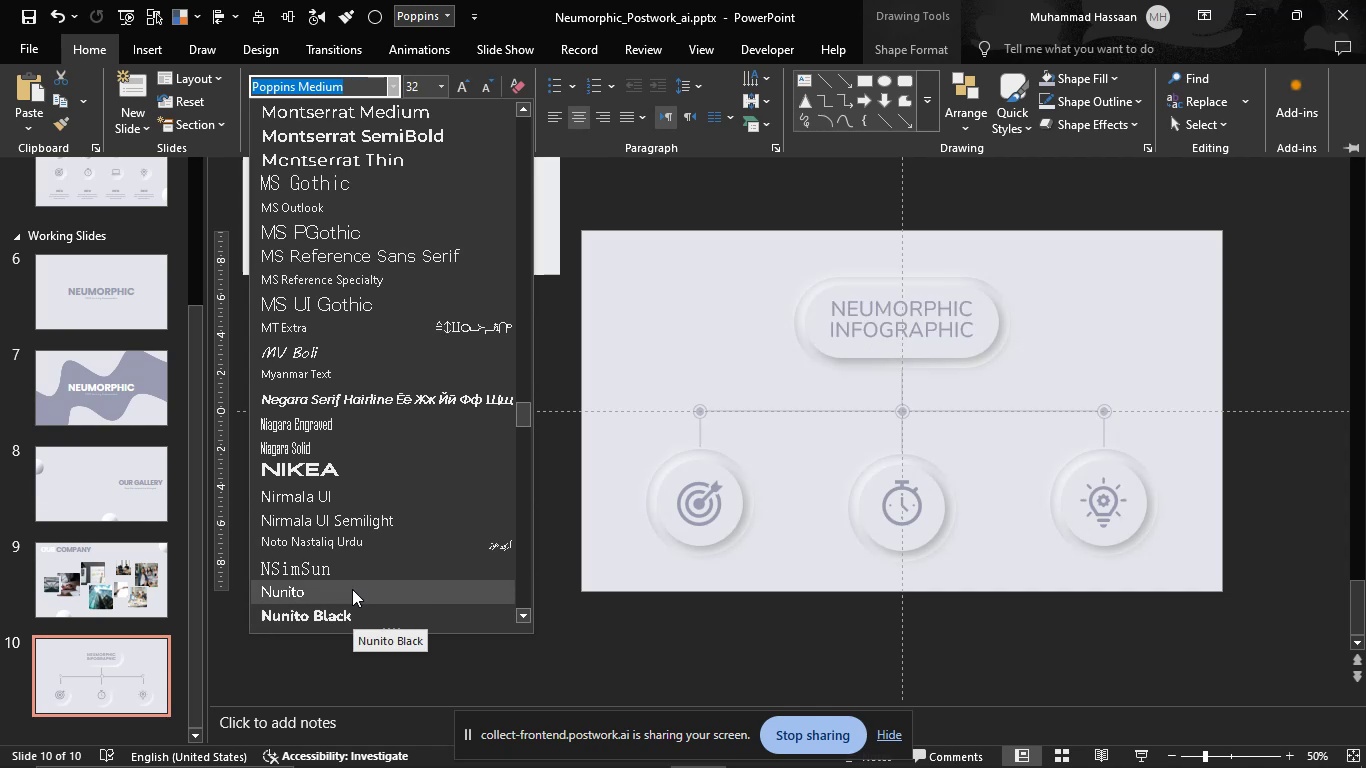 
scroll: coordinate [352, 589], scroll_direction: down, amount: 1.0
 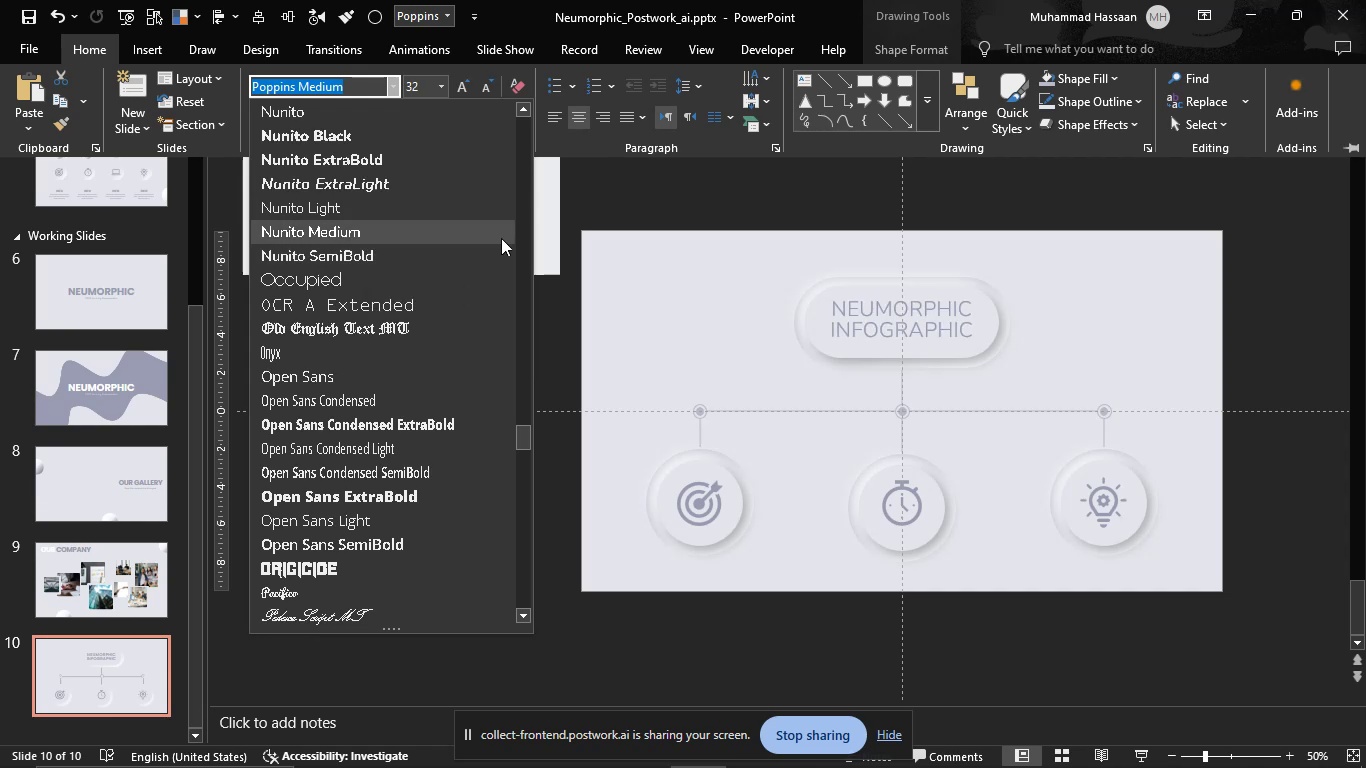 
wait(14.18)
 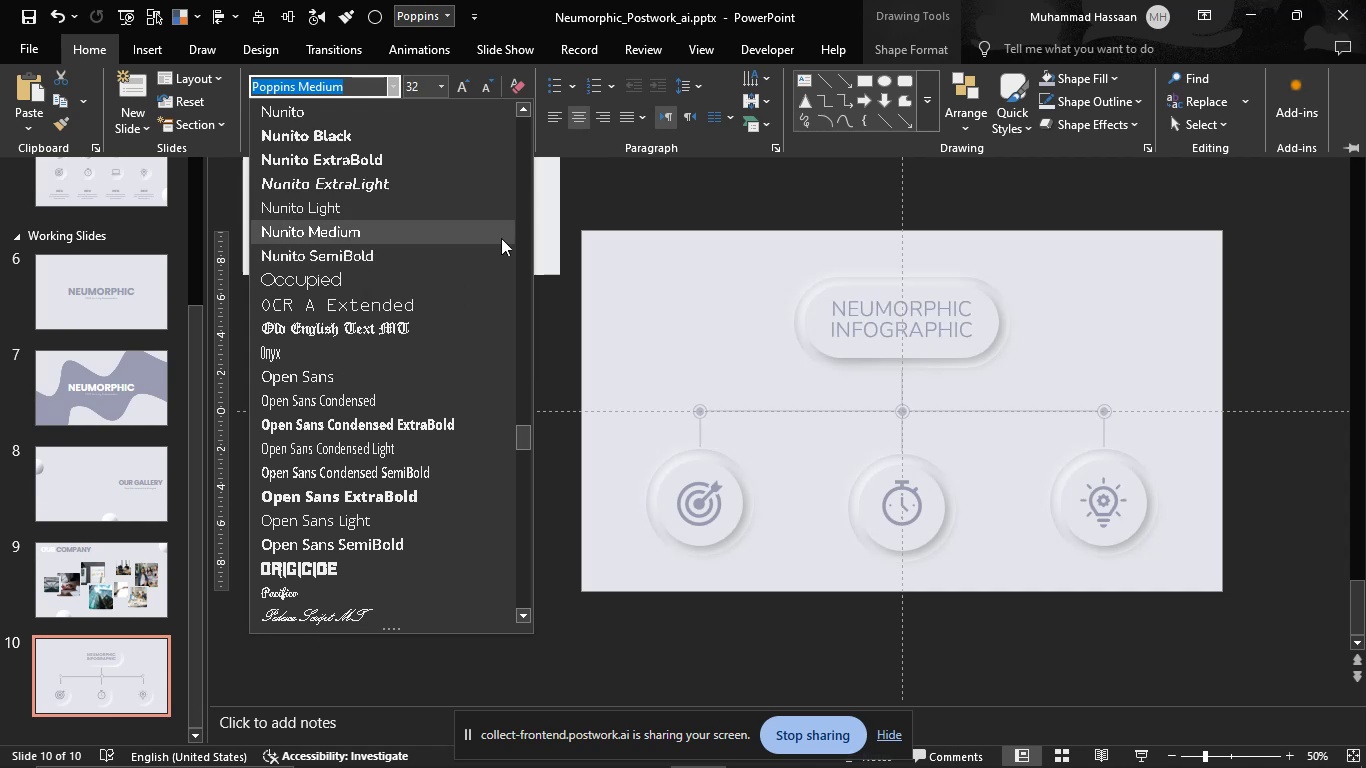 
left_click_drag(start_coordinate=[527, 434], to_coordinate=[525, 428])
 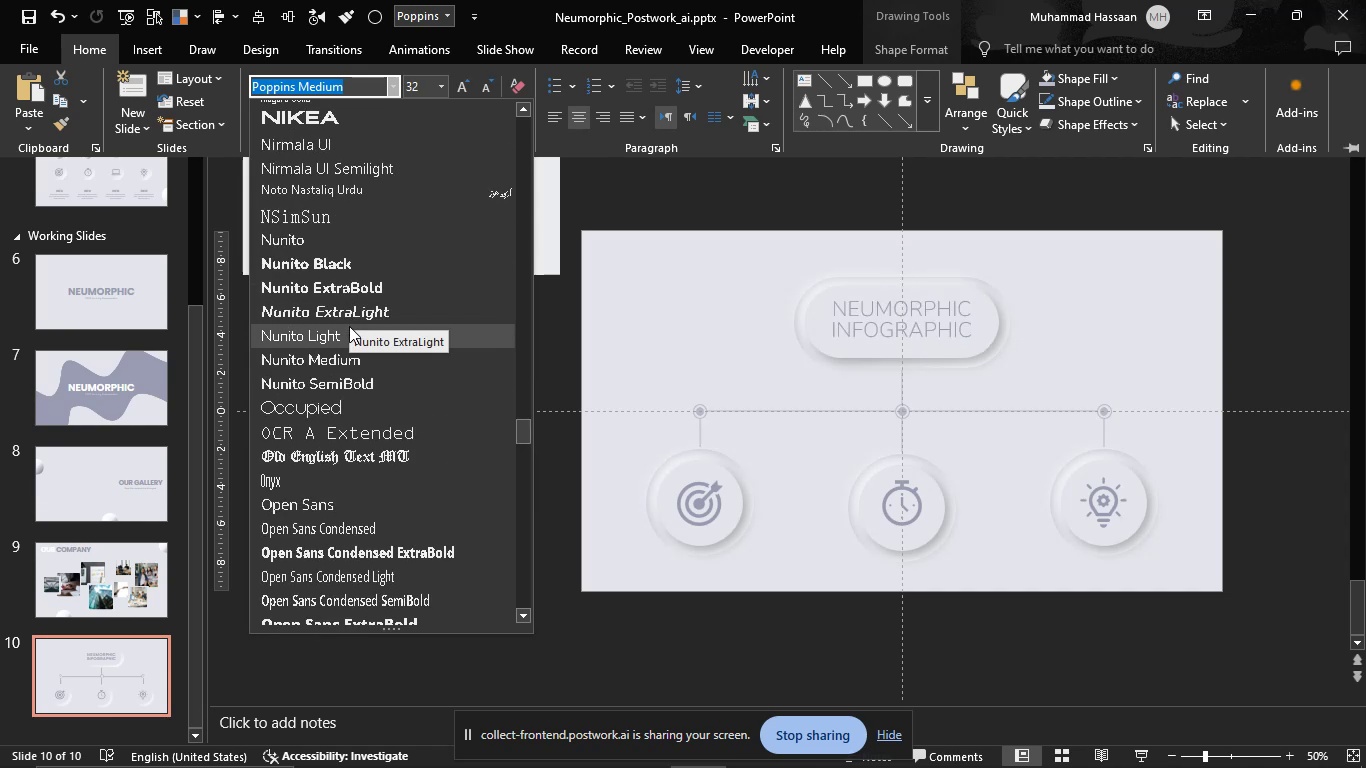 
wait(8.06)
 